 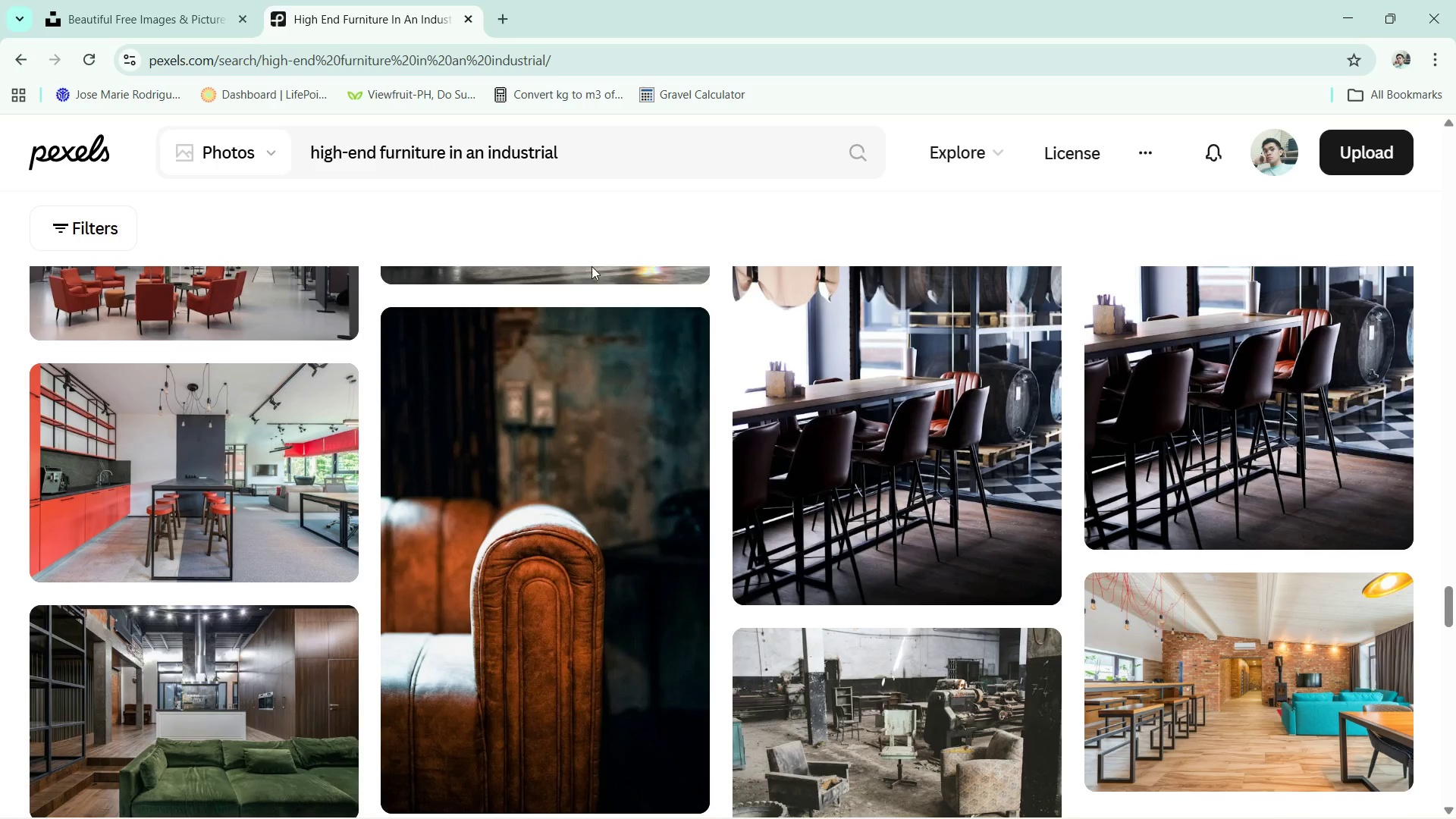 
left_click([570, 143])
 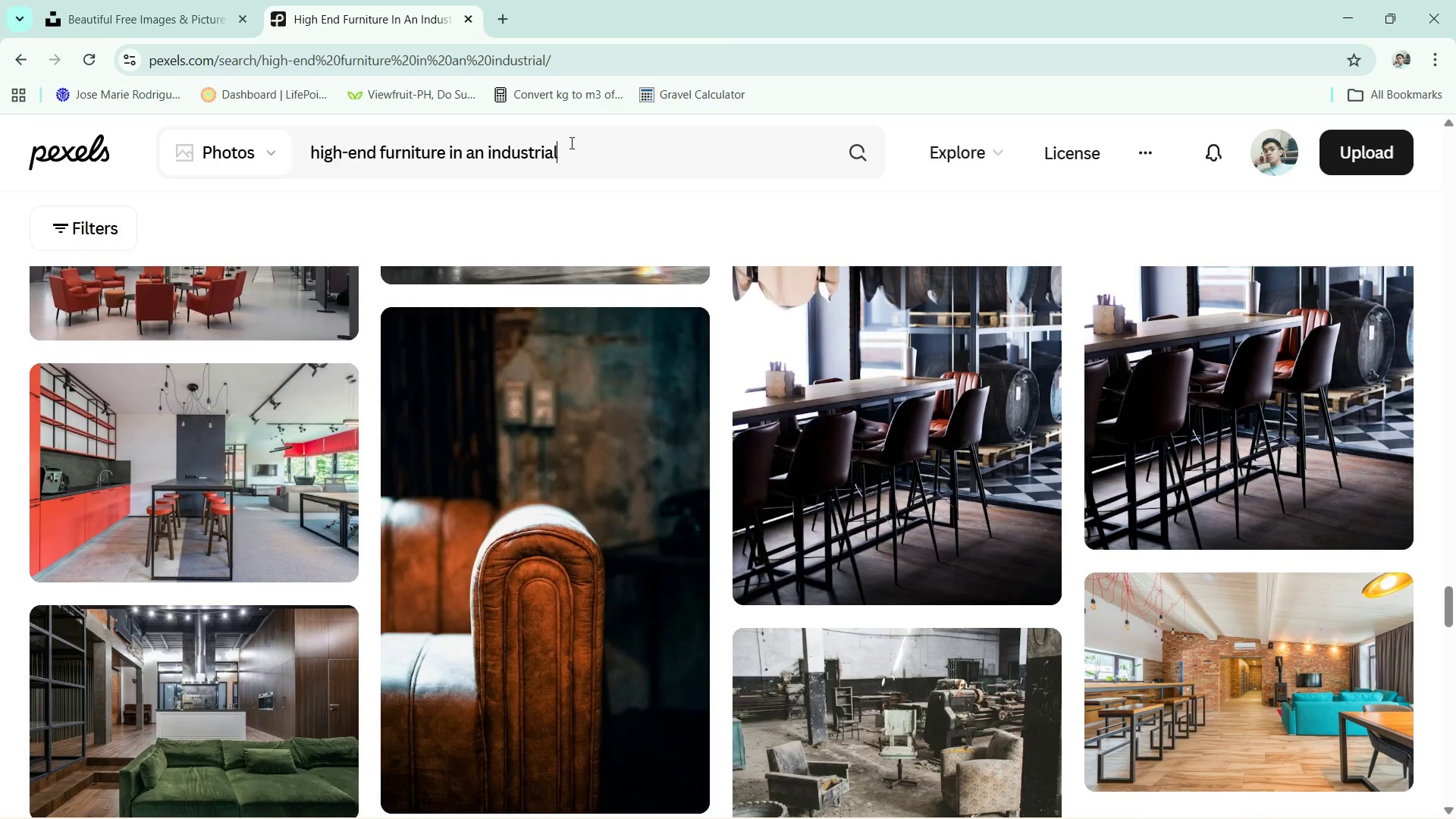 
key(Control+ControlLeft)
 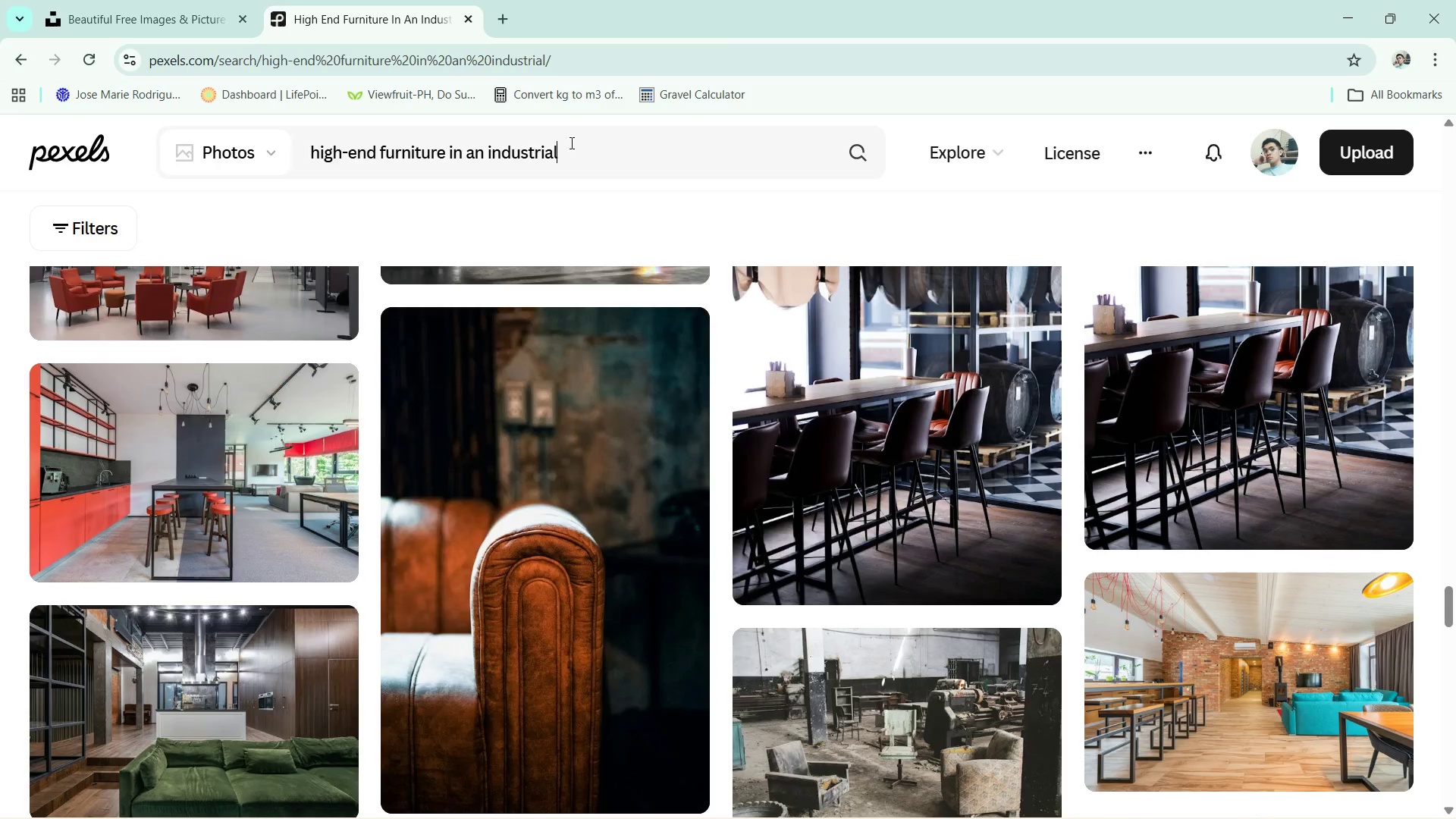 
key(Control+A)
 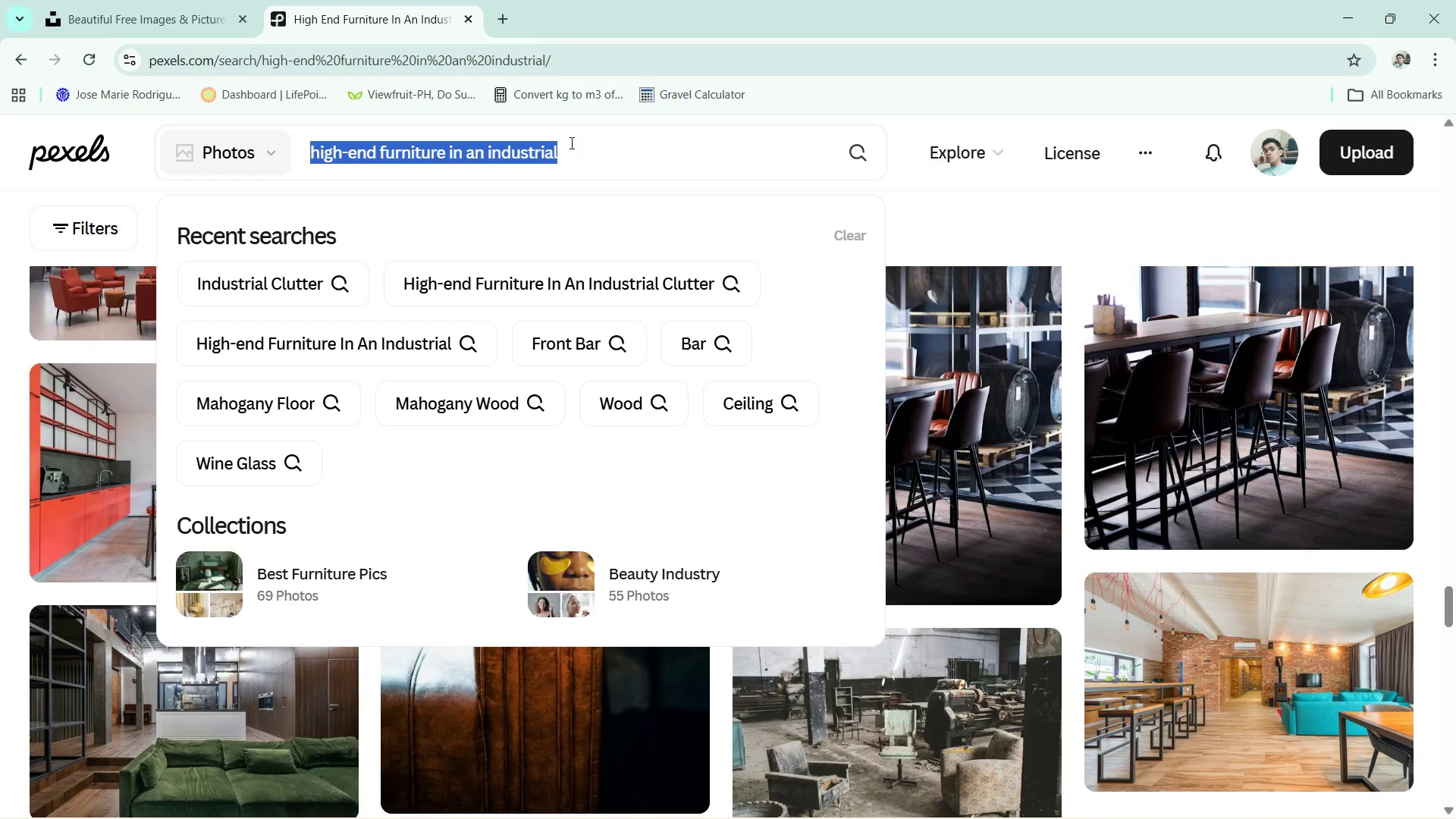 
key(Control+ControlLeft)
 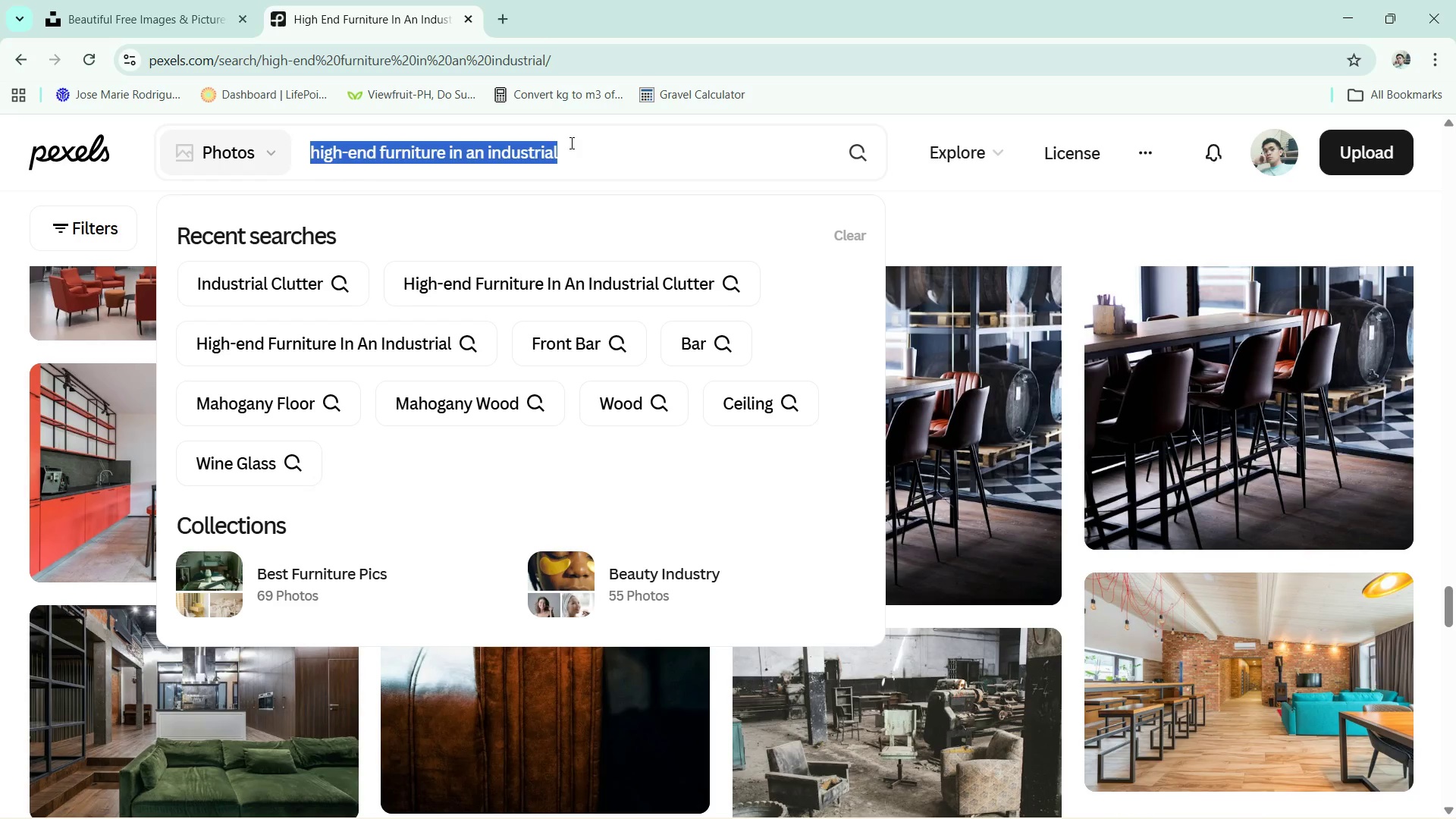 
key(Control+V)
 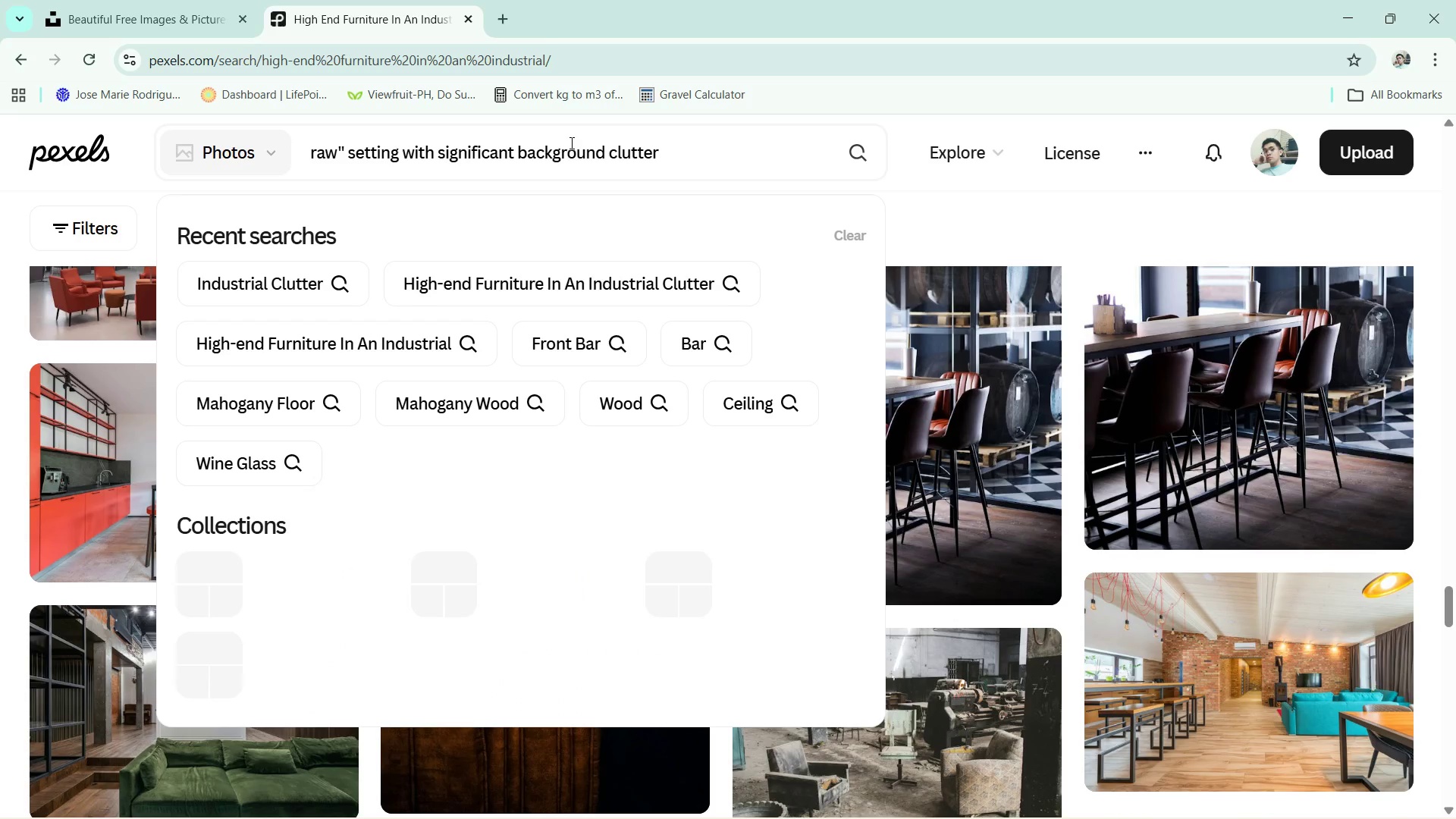 
key(Enter)
 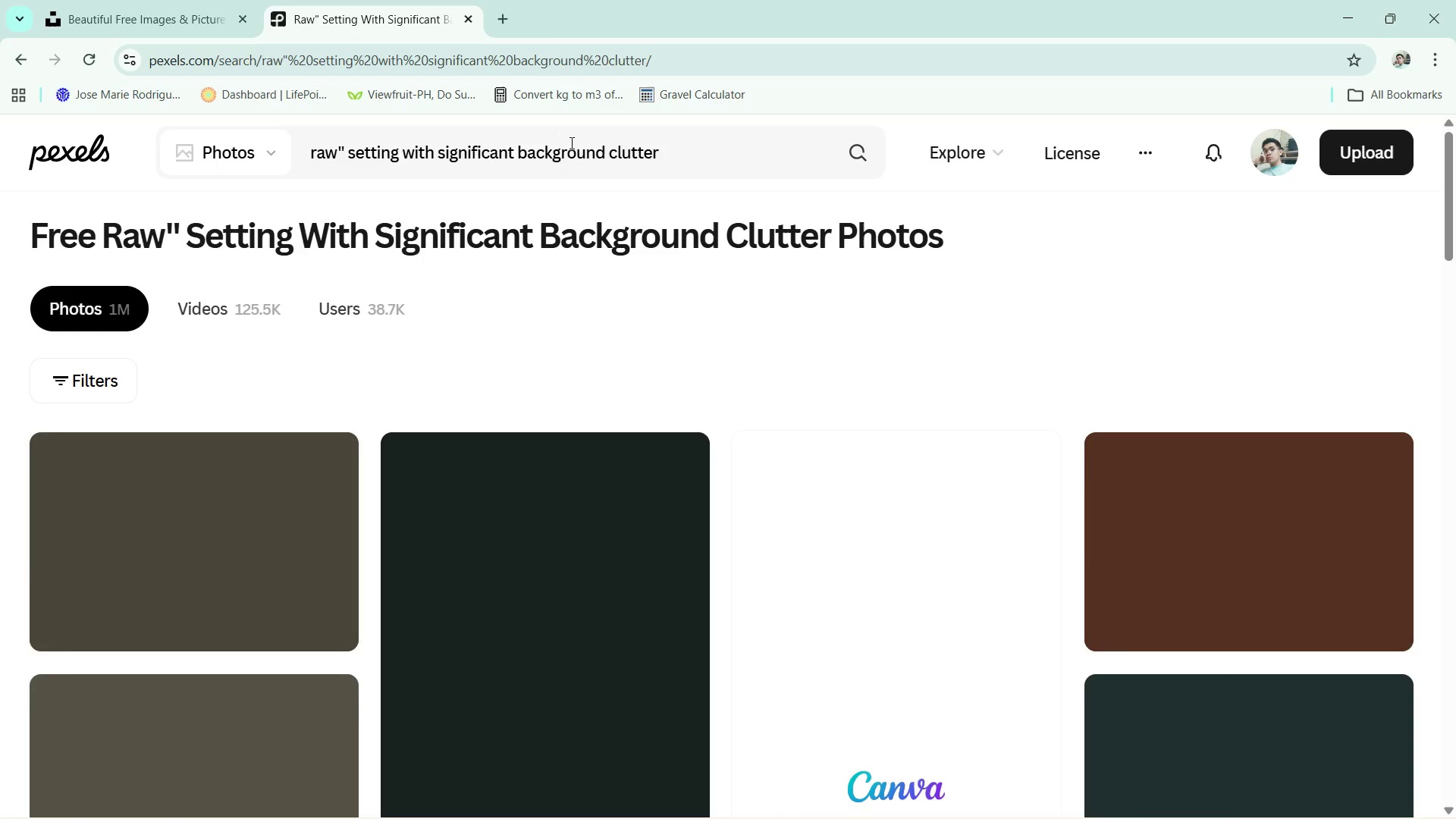 
wait(6.58)
 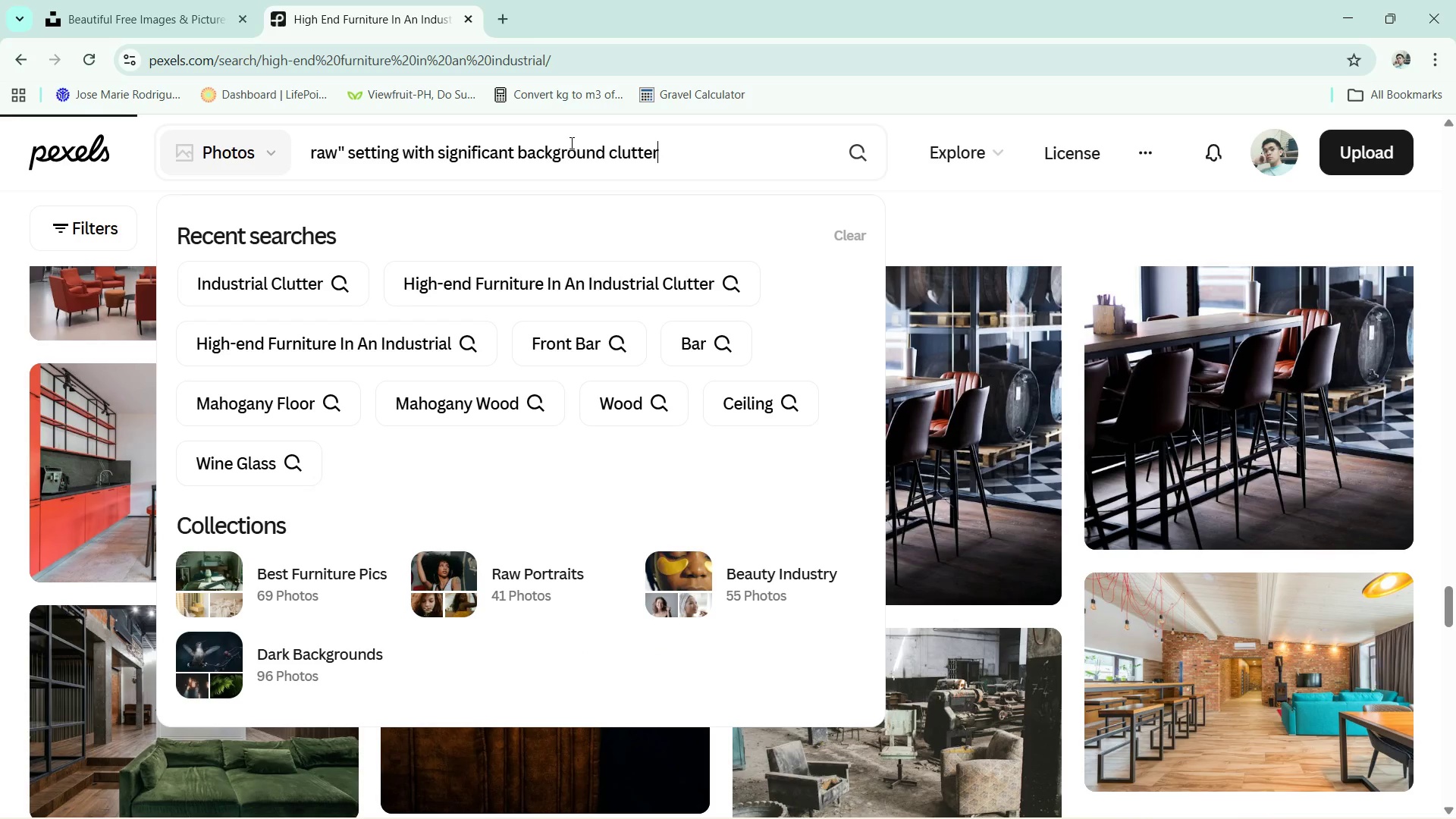 
scroll: coordinate [877, 411], scroll_direction: down, amount: 8.0
 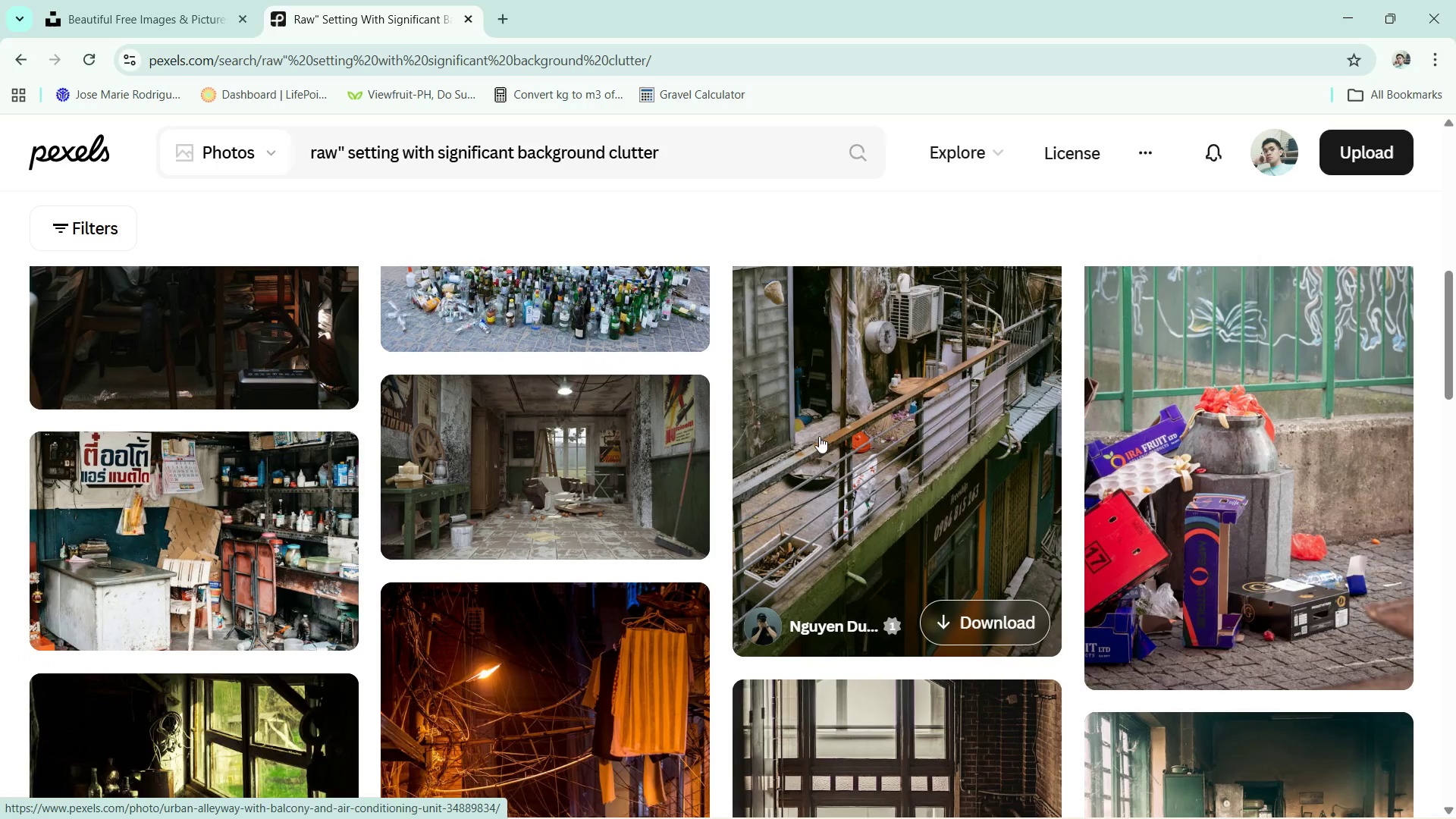 
left_click([585, 439])
 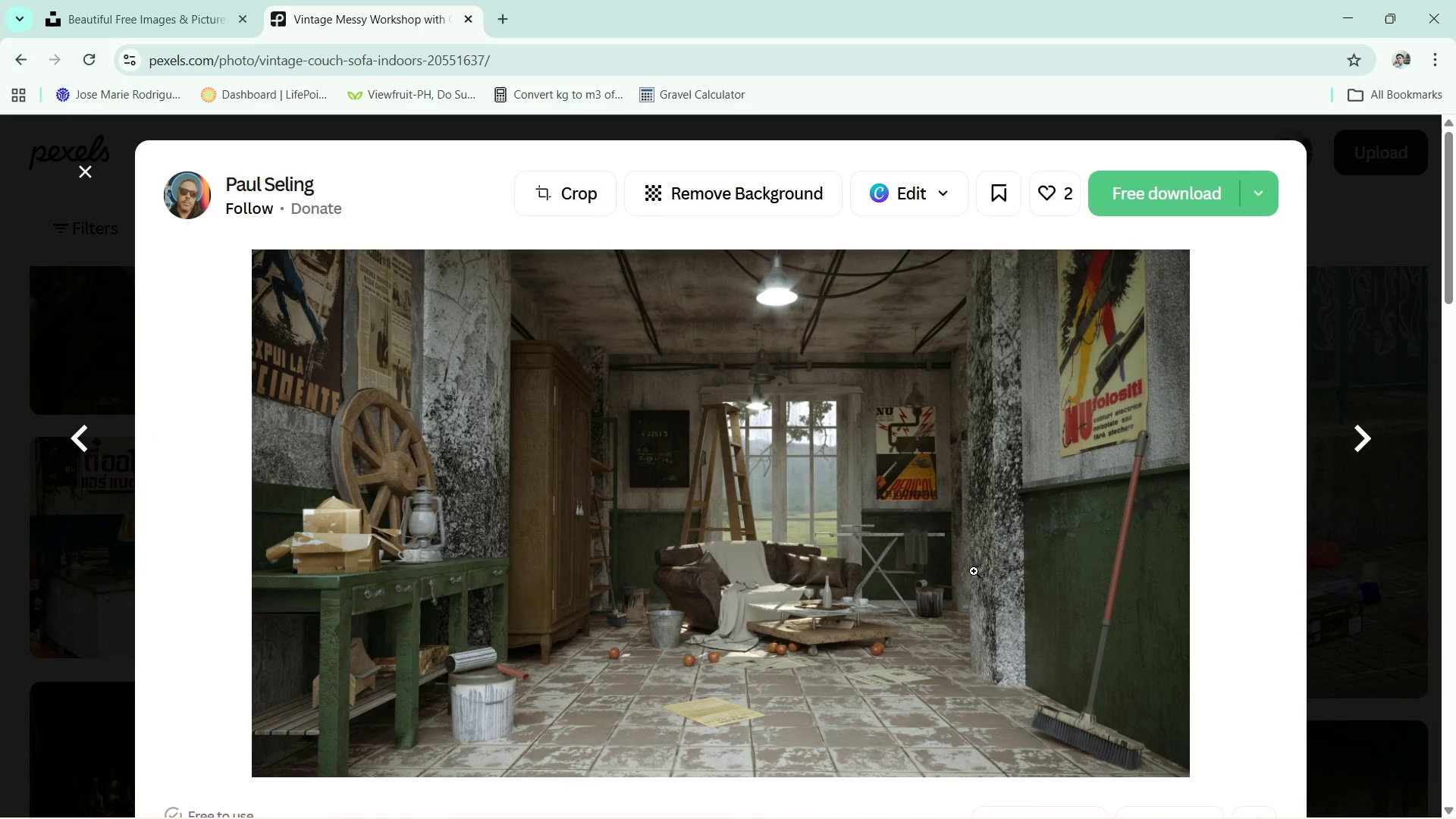 
wait(6.06)
 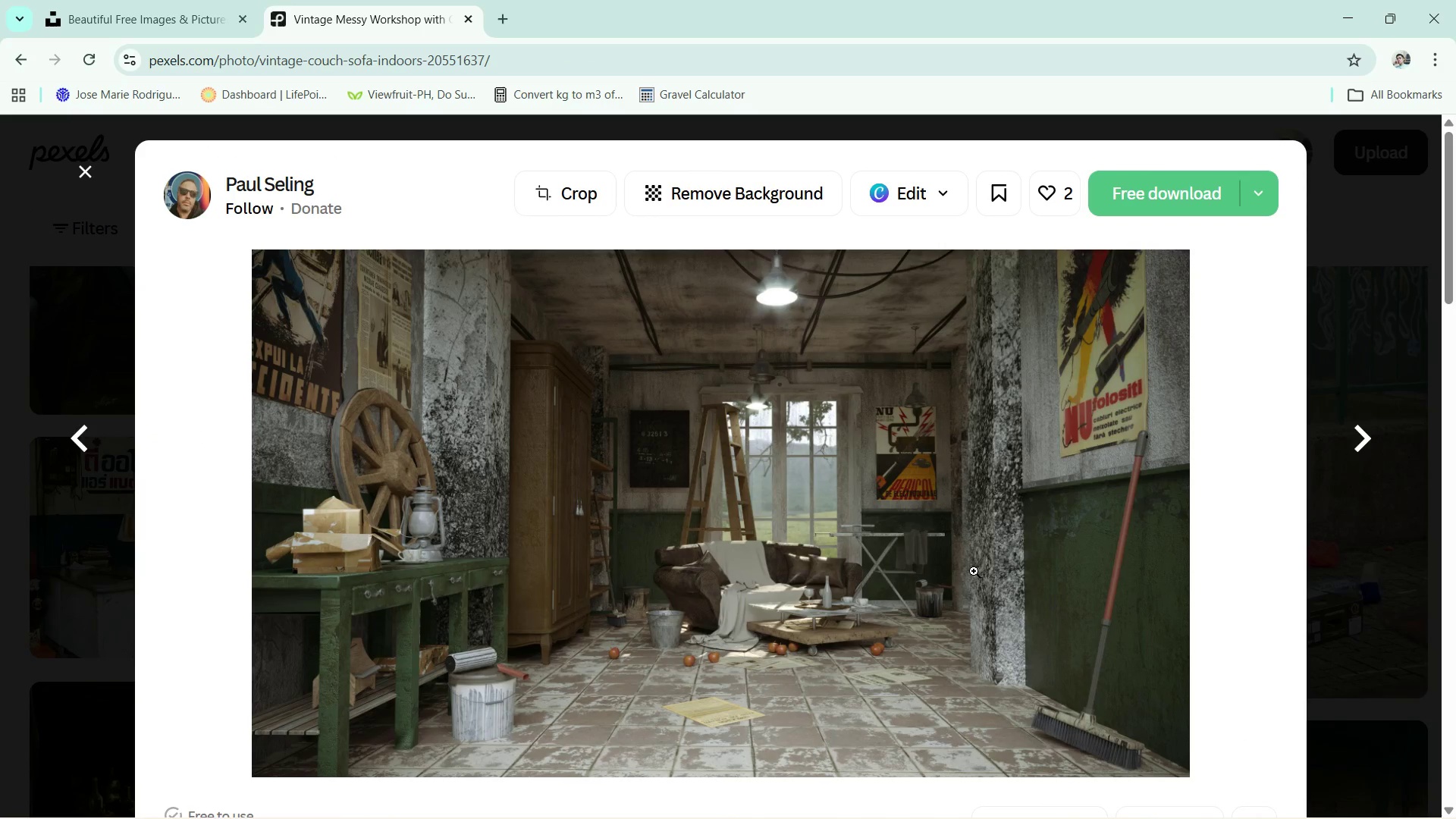 
scroll: coordinate [702, 405], scroll_direction: down, amount: 1.0
 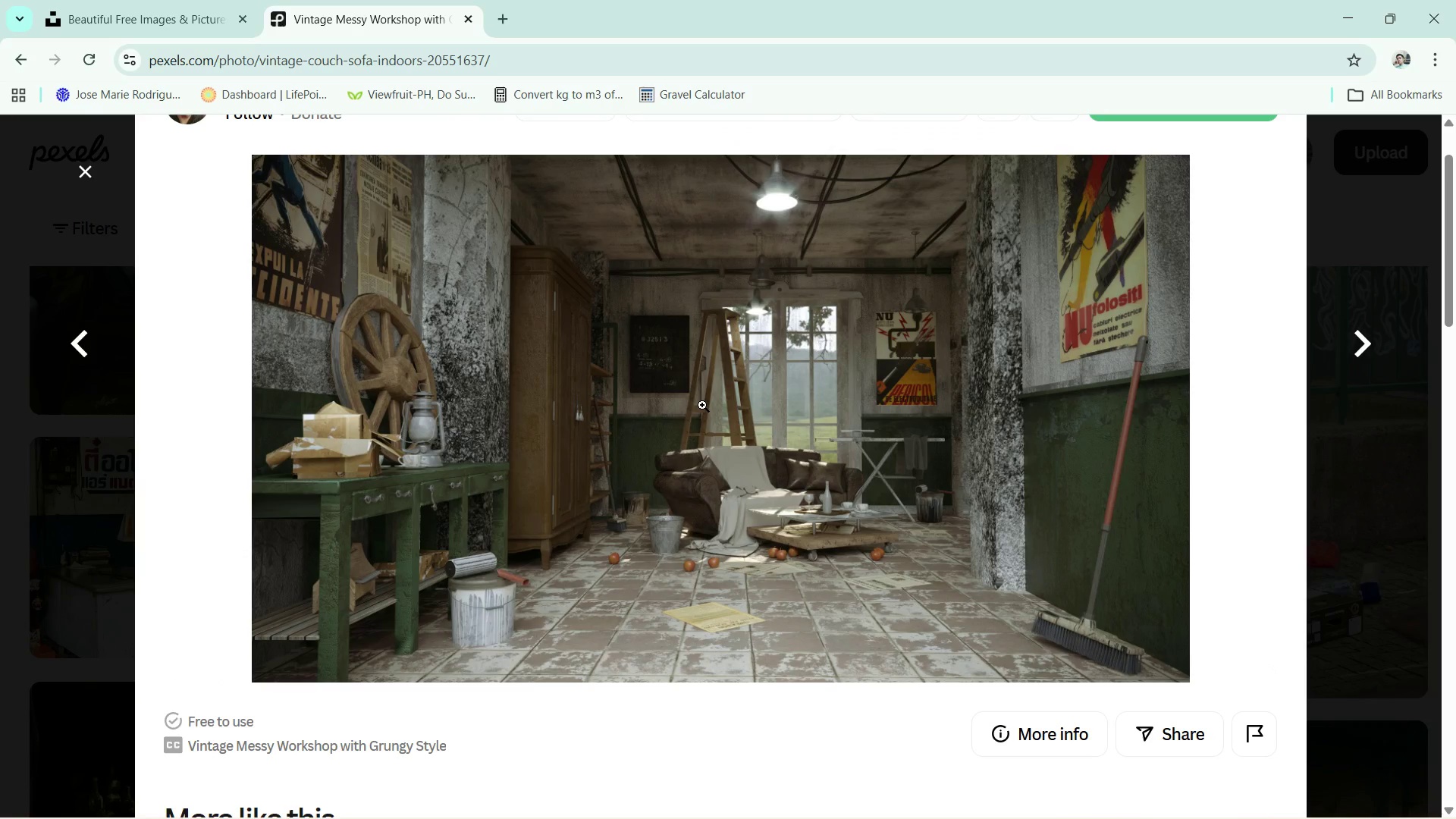 
scroll: coordinate [702, 405], scroll_direction: up, amount: 1.0
 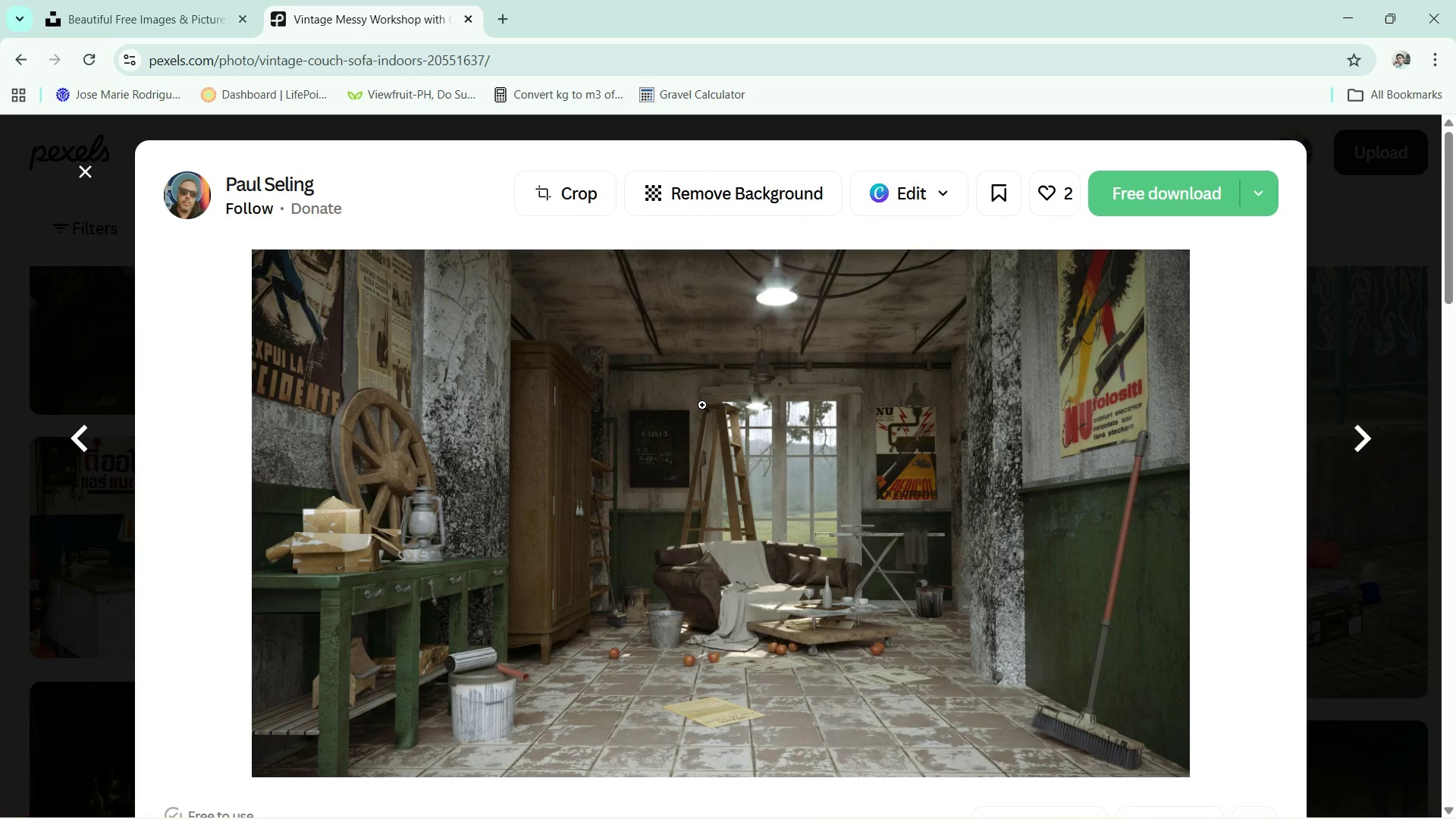 
wait(8.79)
 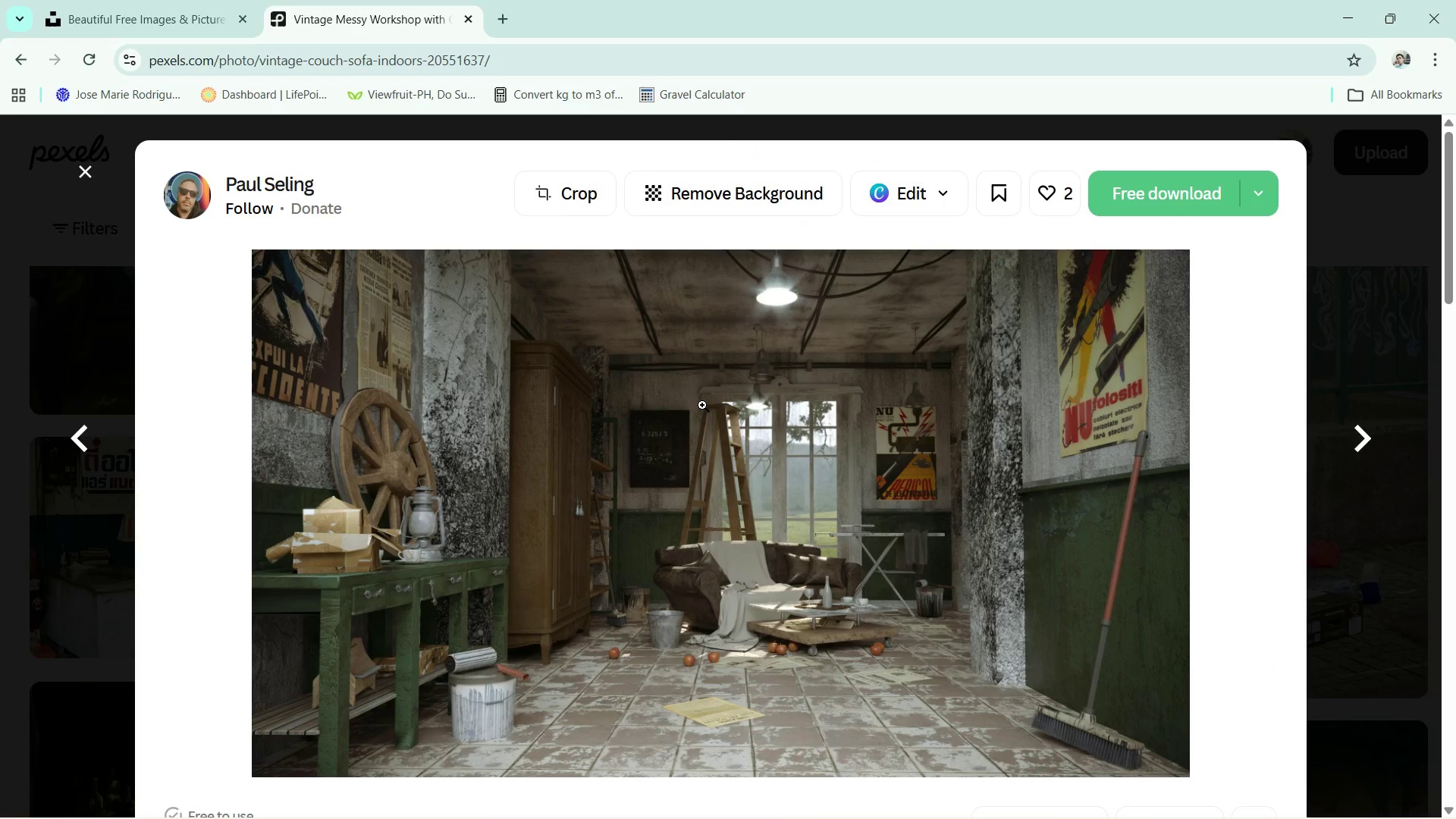 
scroll: coordinate [1046, 398], scroll_direction: down, amount: 7.0
 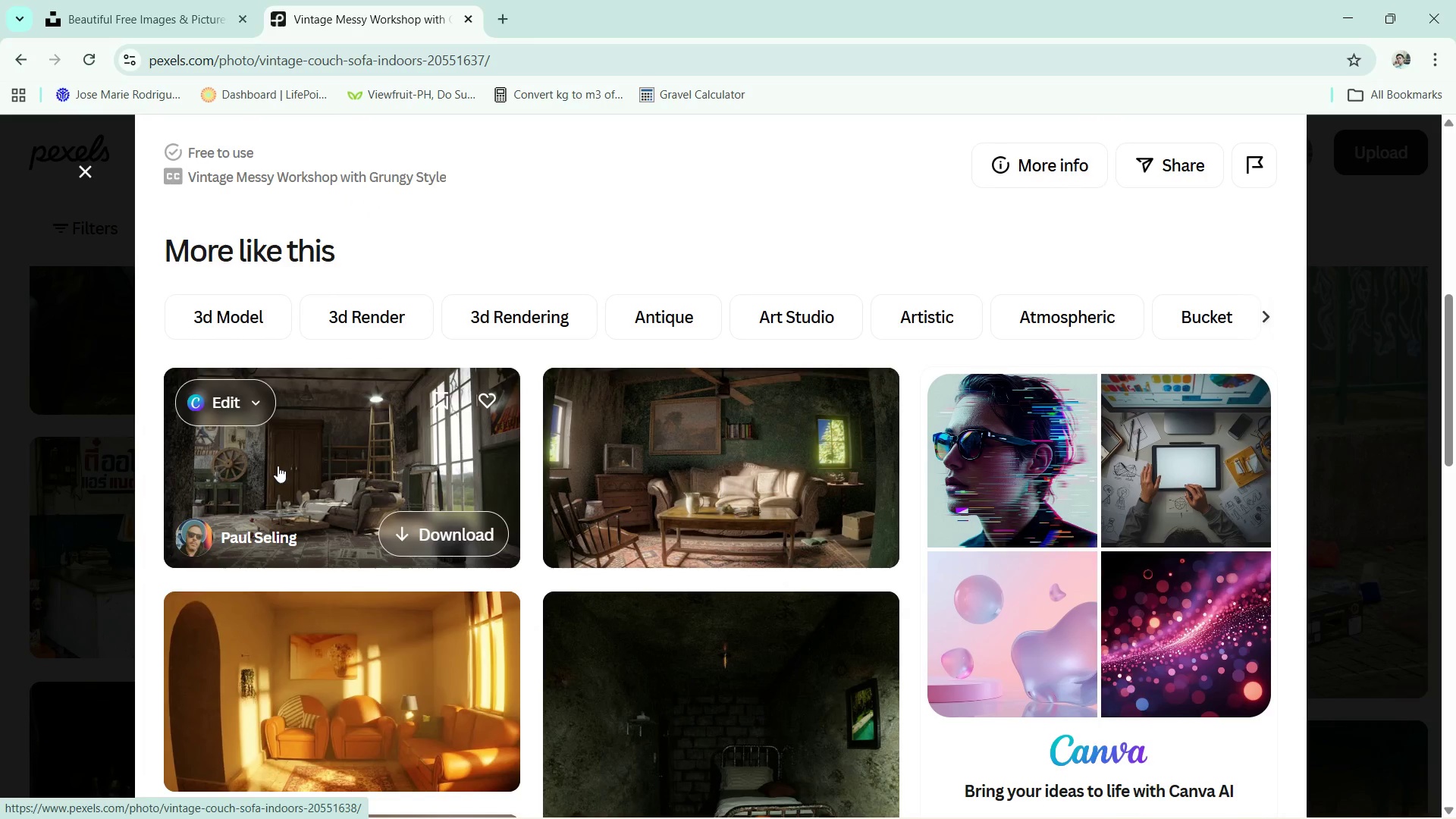 
left_click([280, 458])
 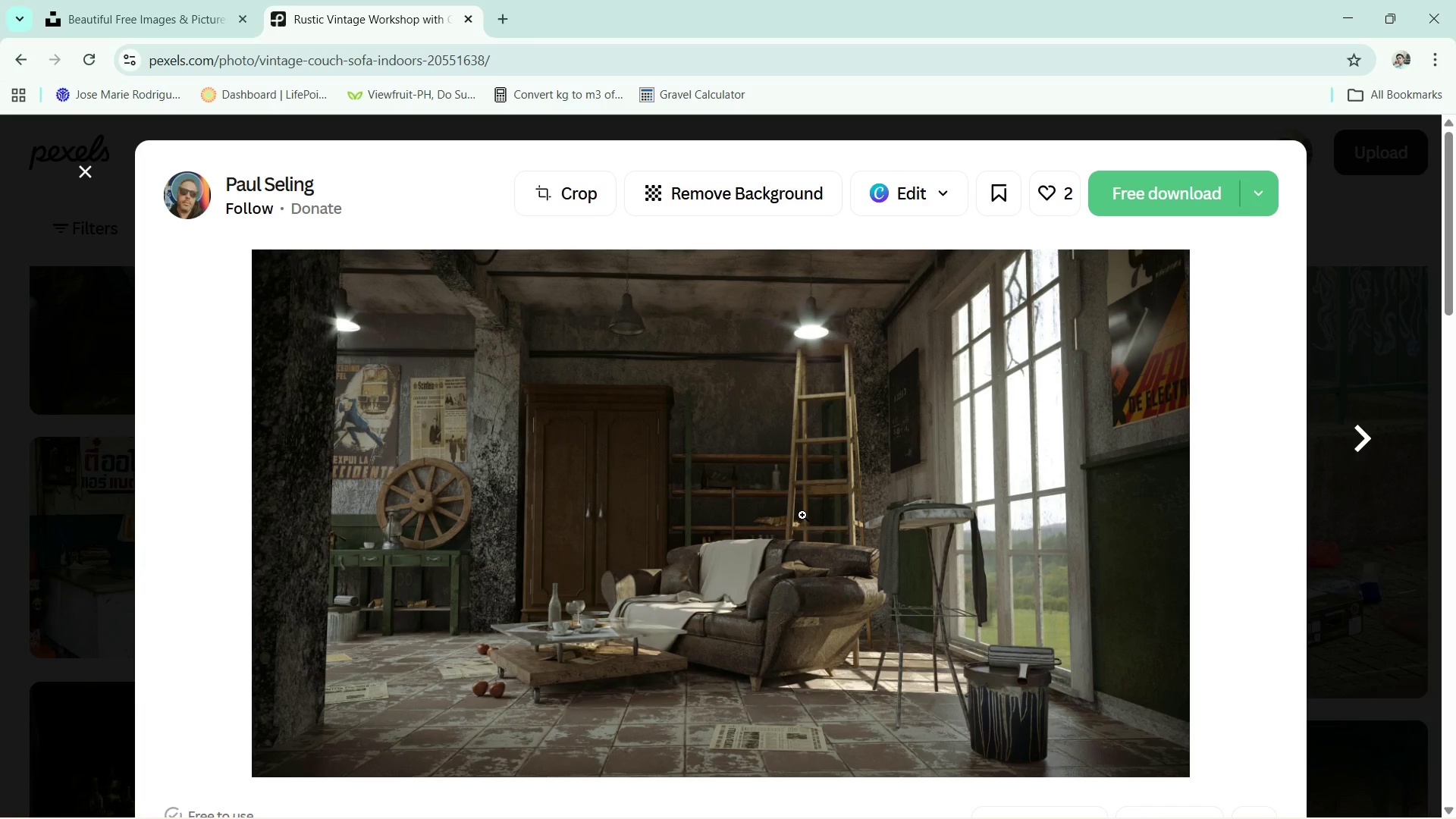 
wait(12.03)
 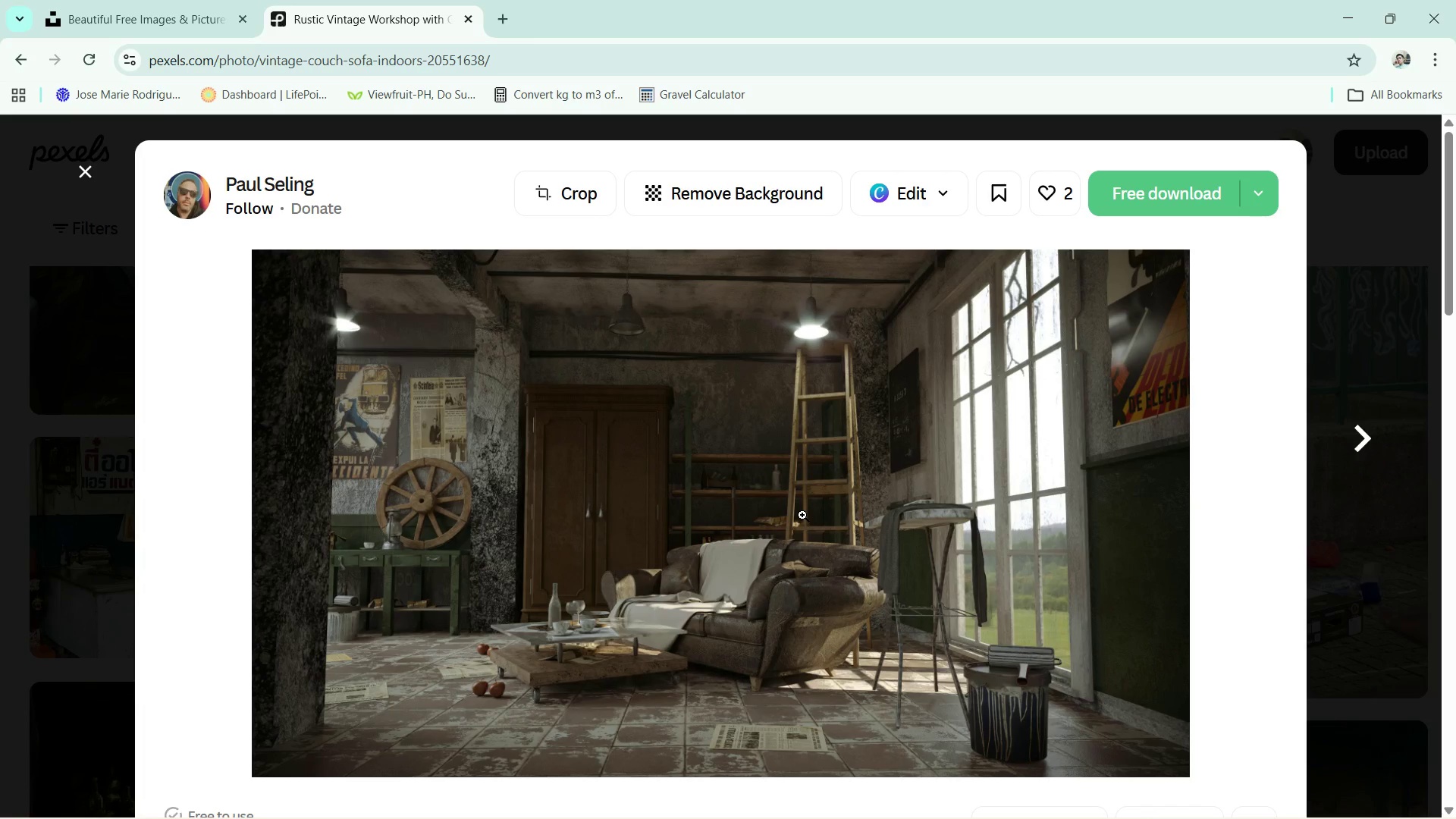 
left_click([1455, 818])
 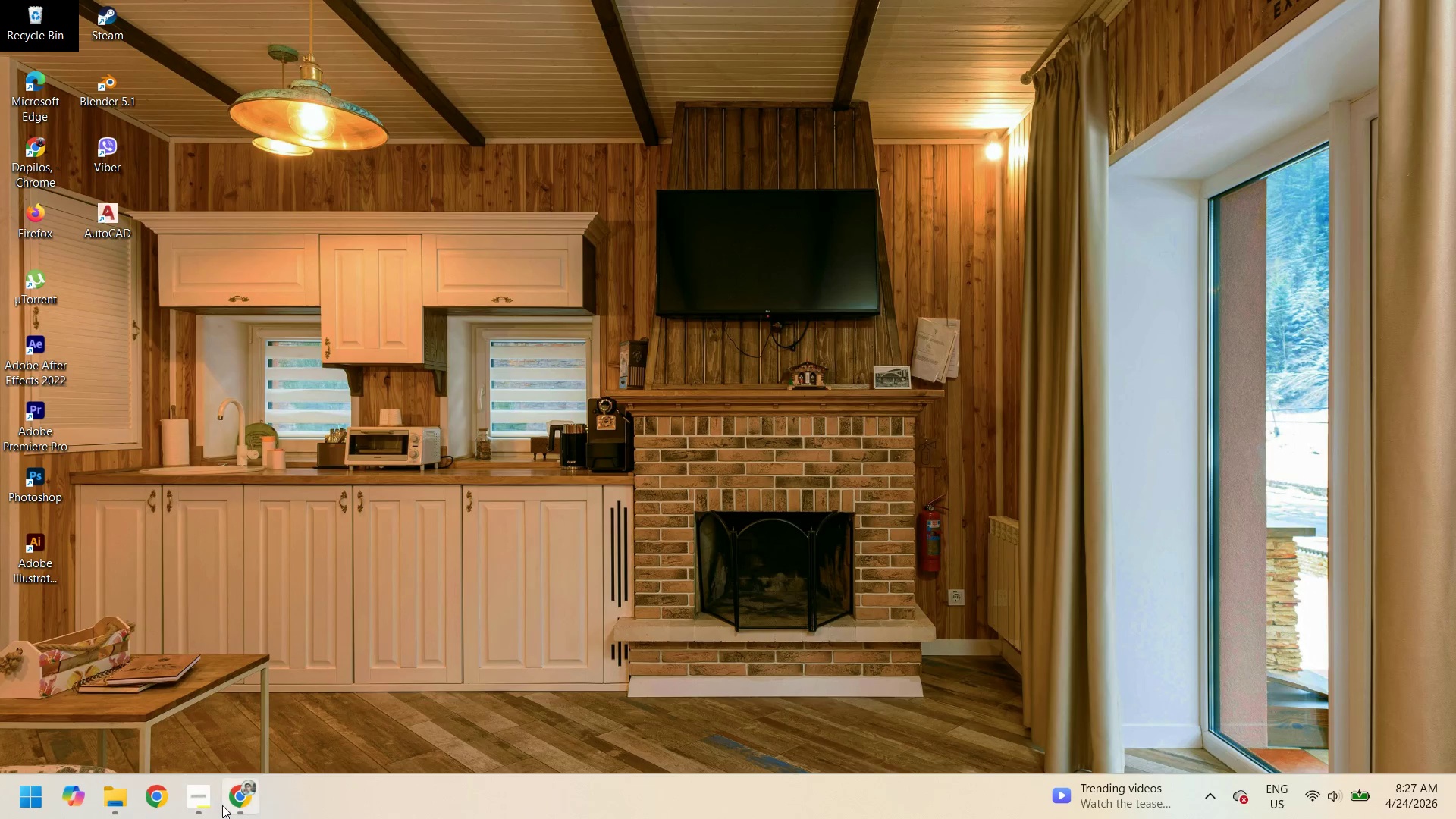 
left_click([236, 804])
 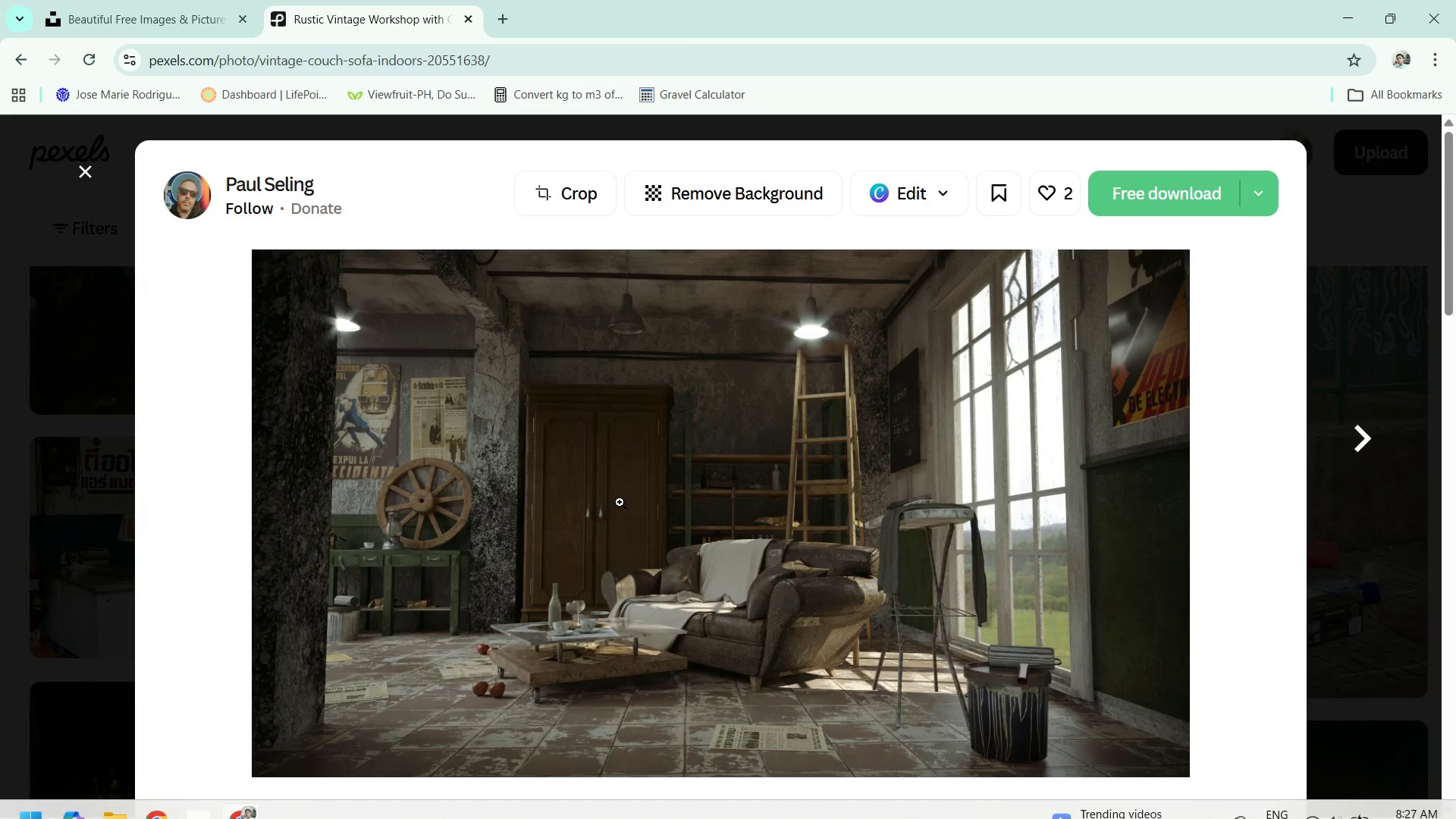 
scroll: coordinate [924, 520], scroll_direction: down, amount: 4.0
 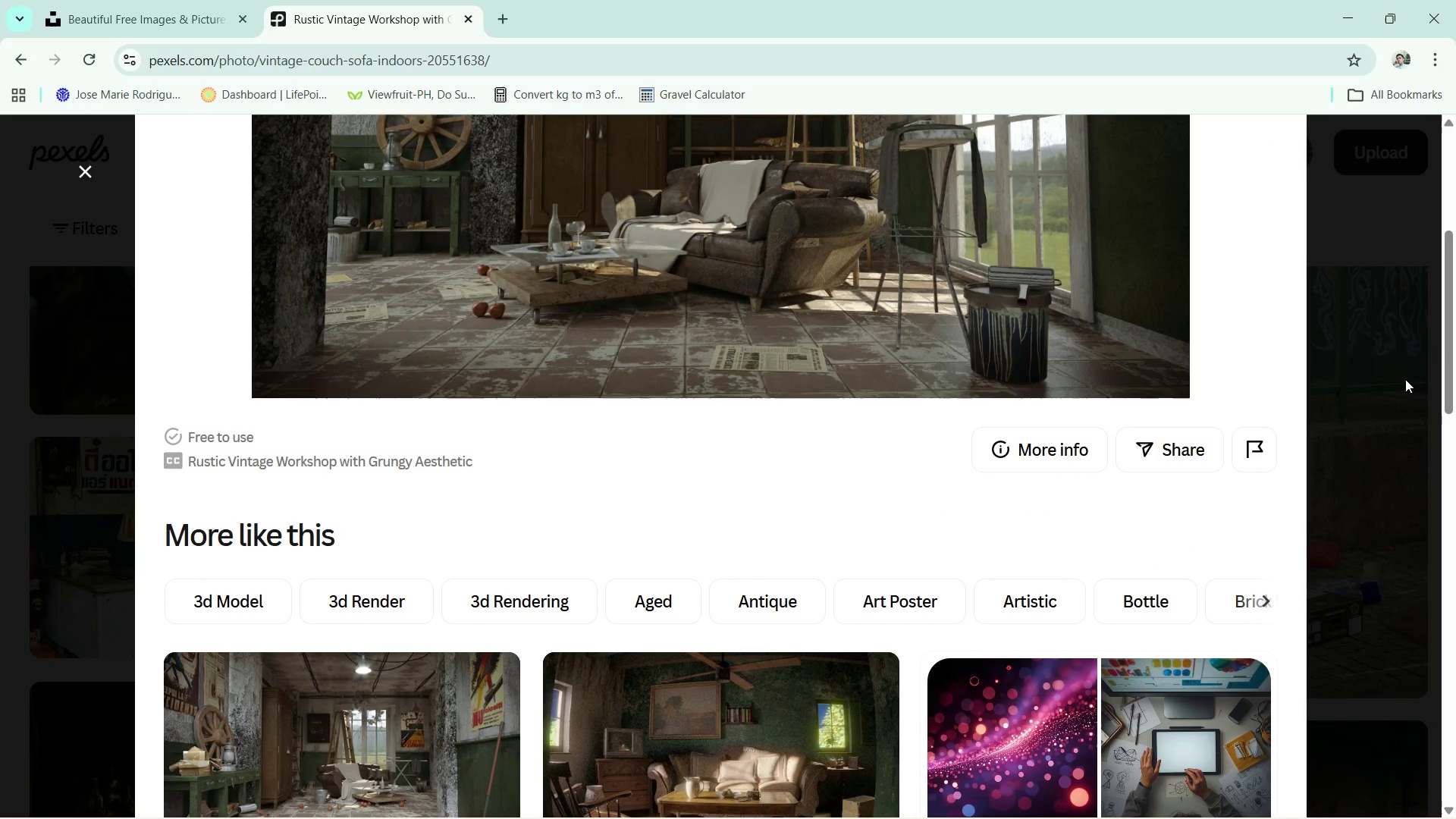 
left_click([1405, 379])
 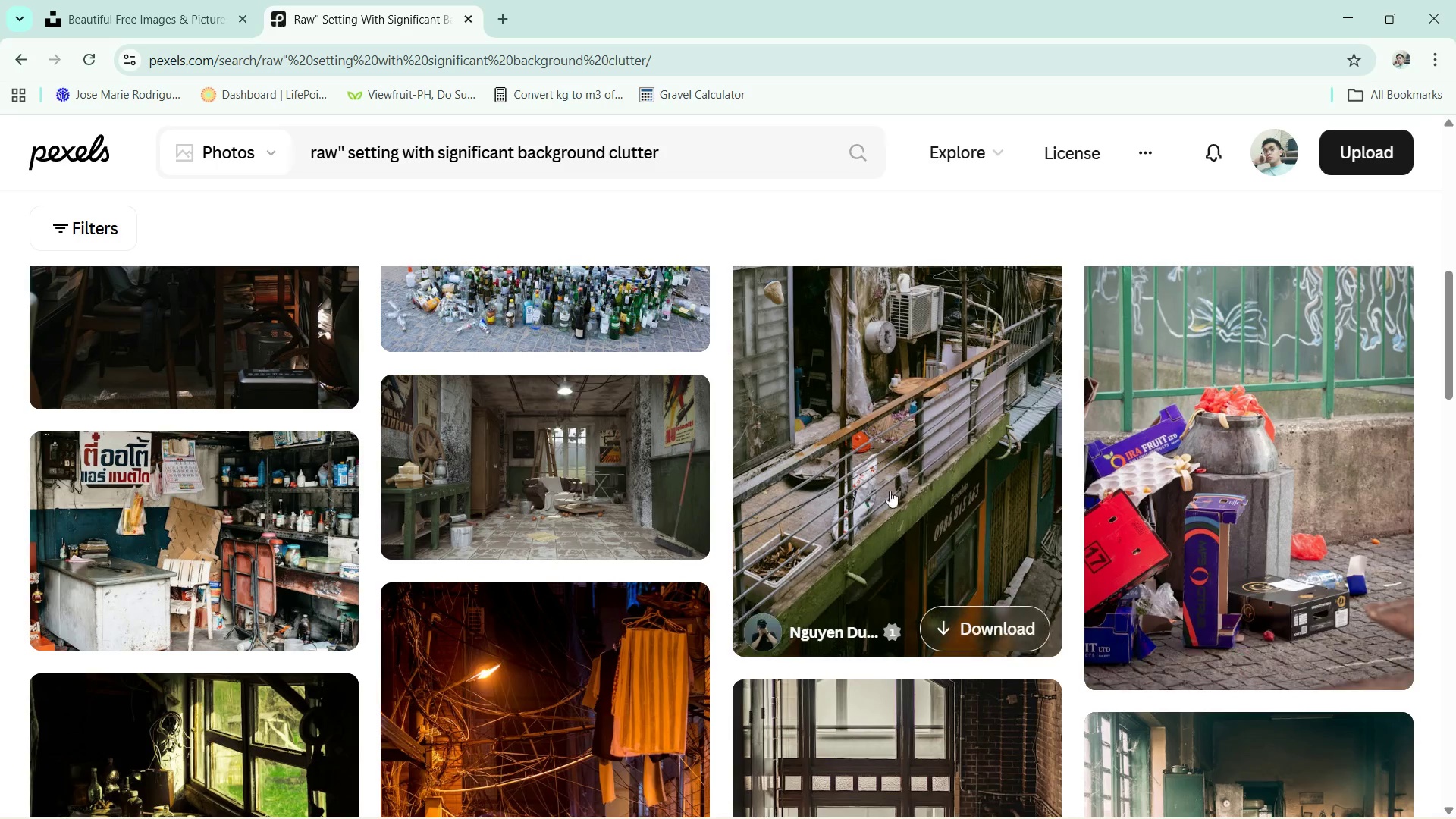 
scroll: coordinate [649, 425], scroll_direction: down, amount: 16.0
 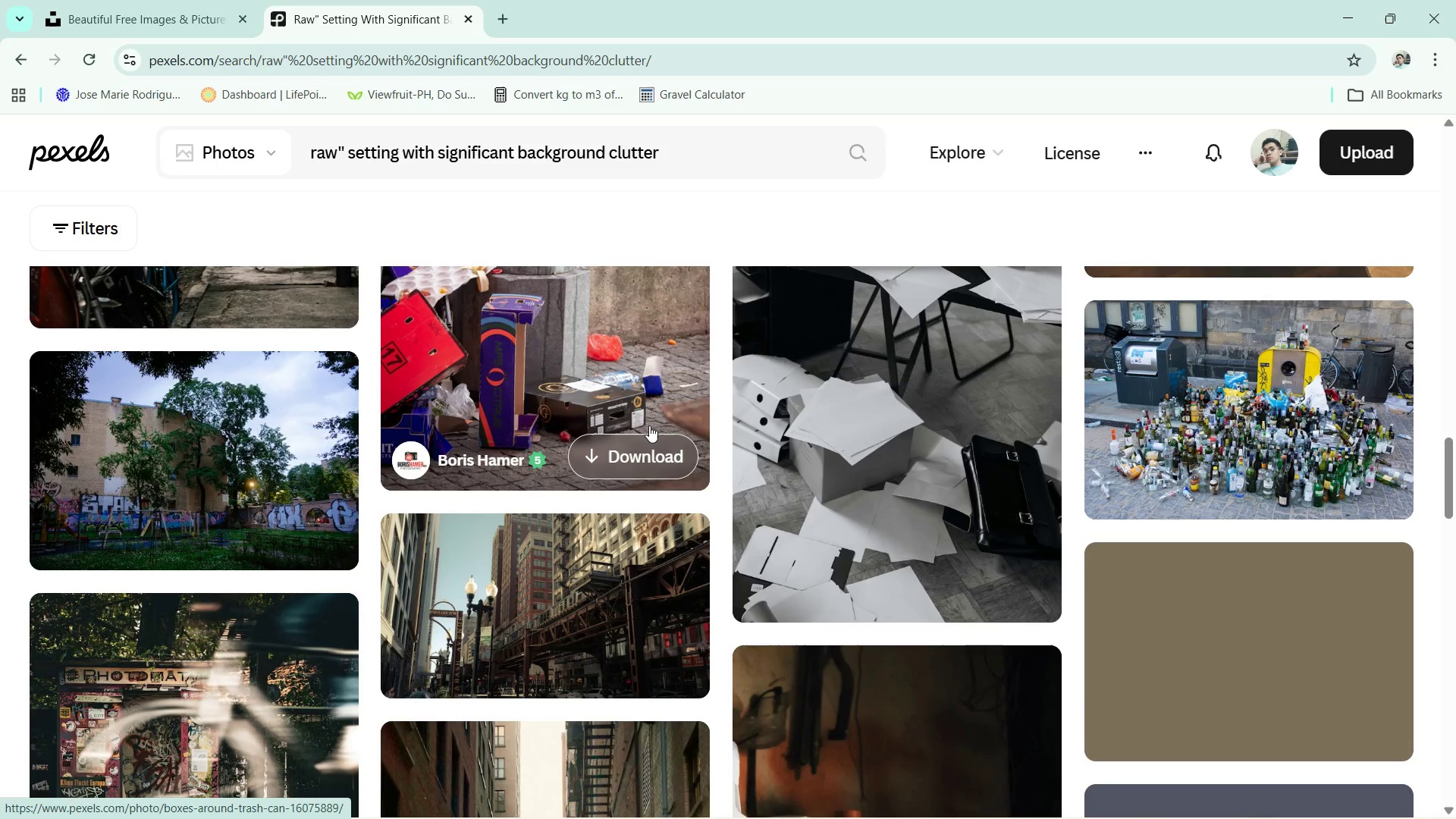 
scroll: coordinate [649, 425], scroll_direction: down, amount: 6.0
 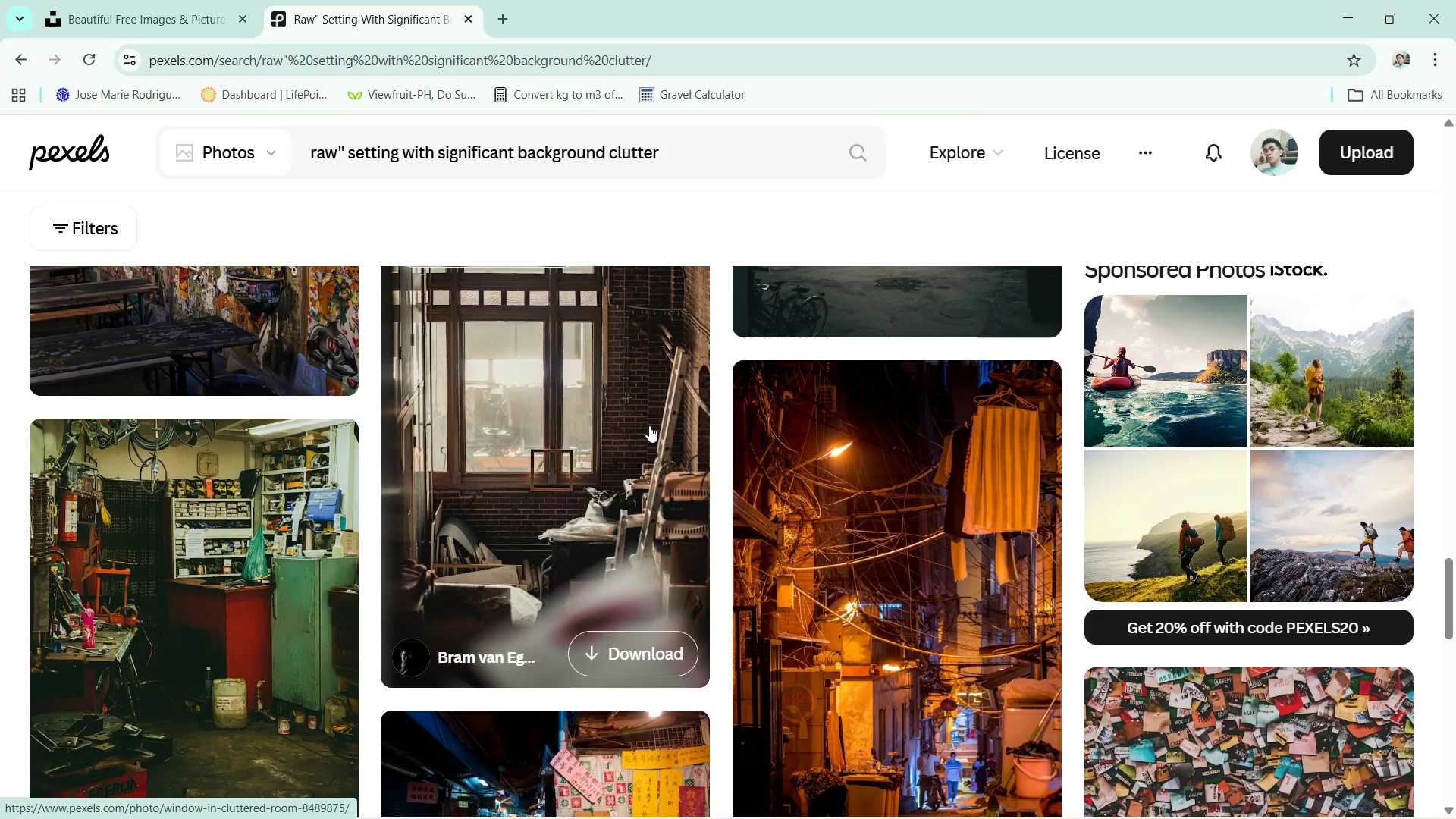 
scroll: coordinate [655, 425], scroll_direction: up, amount: 42.0
 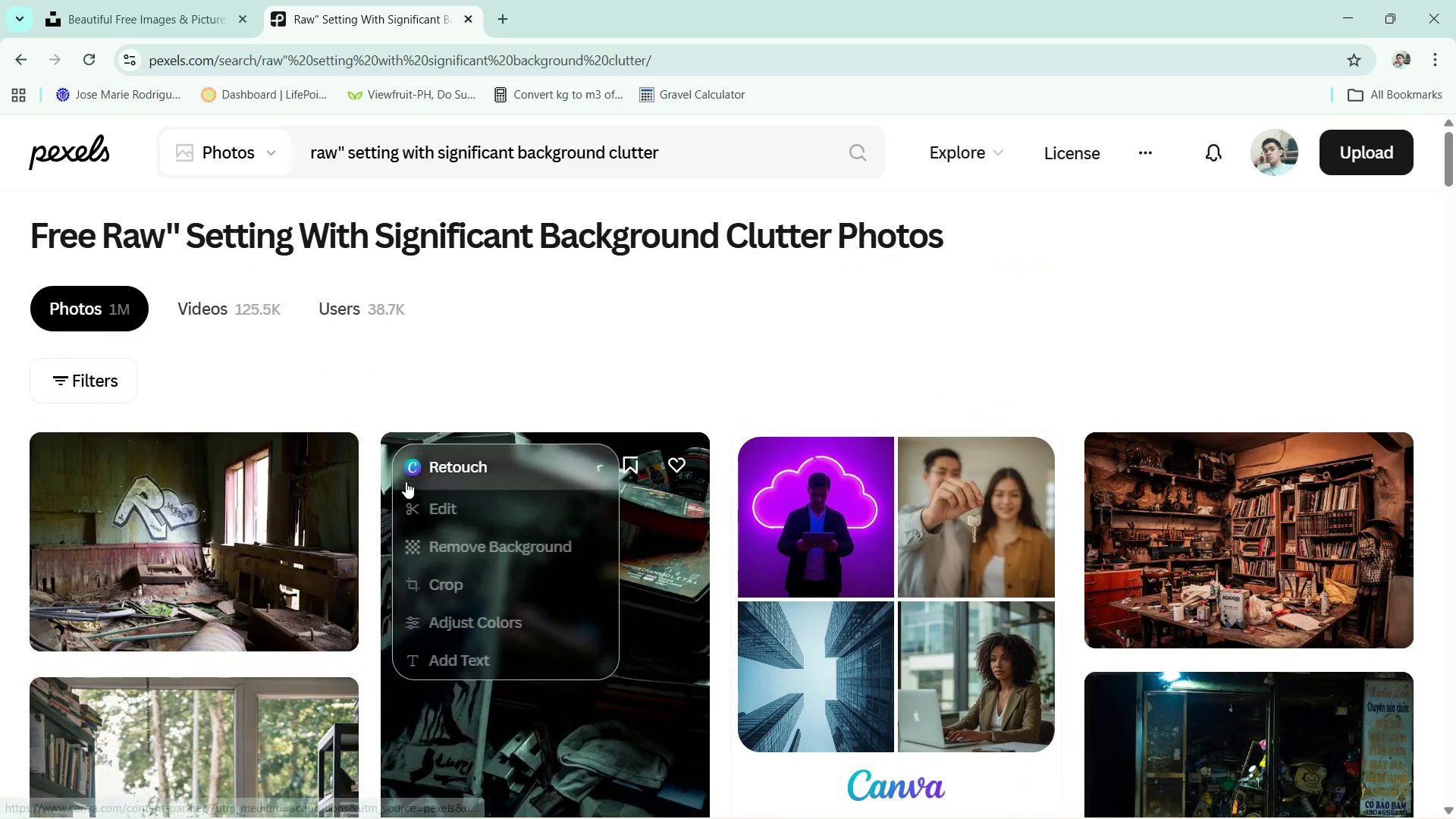 
scroll: coordinate [406, 482], scroll_direction: down, amount: 2.0
 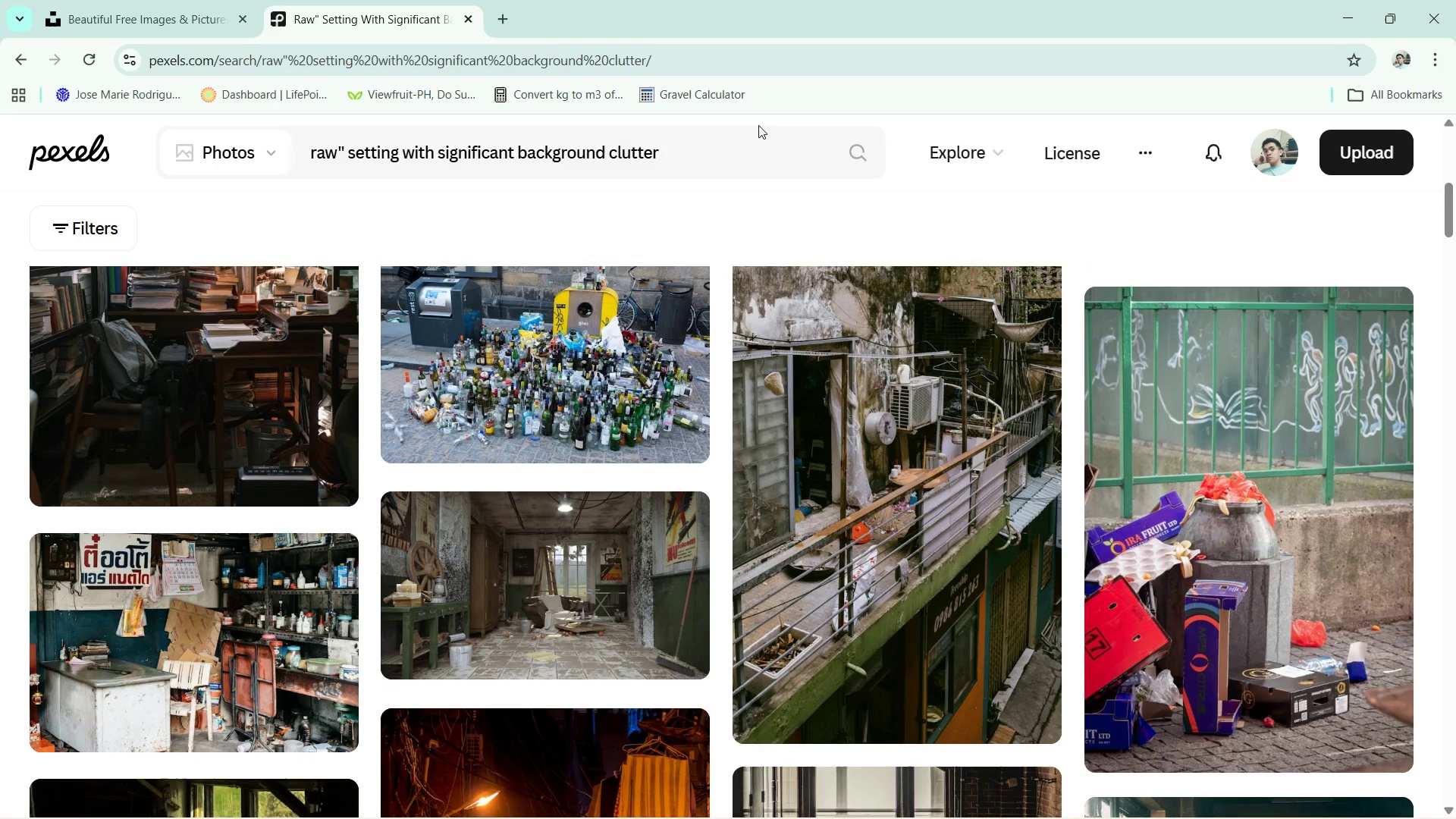 
left_click([575, 557])
 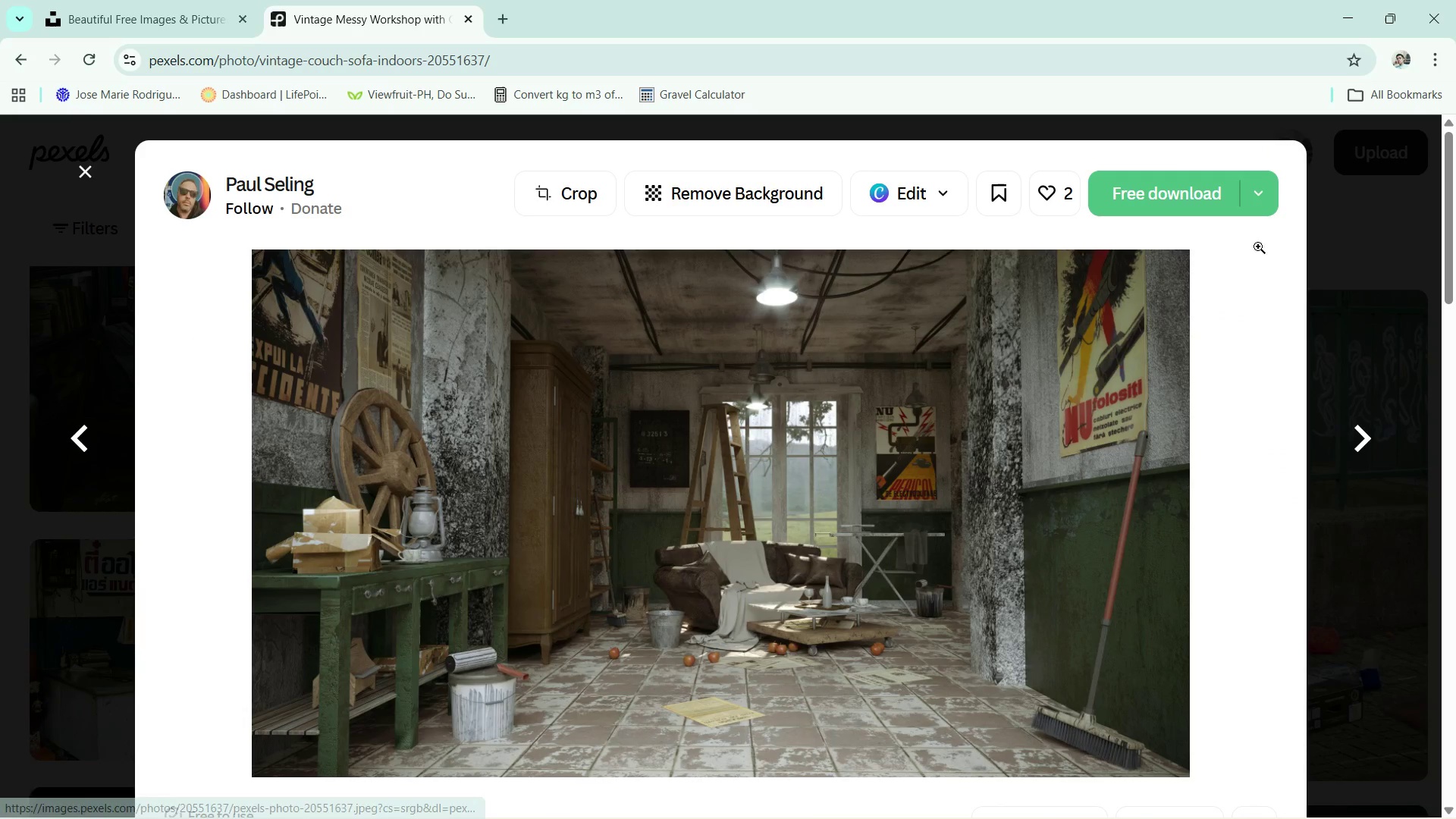 
left_click([1264, 197])
 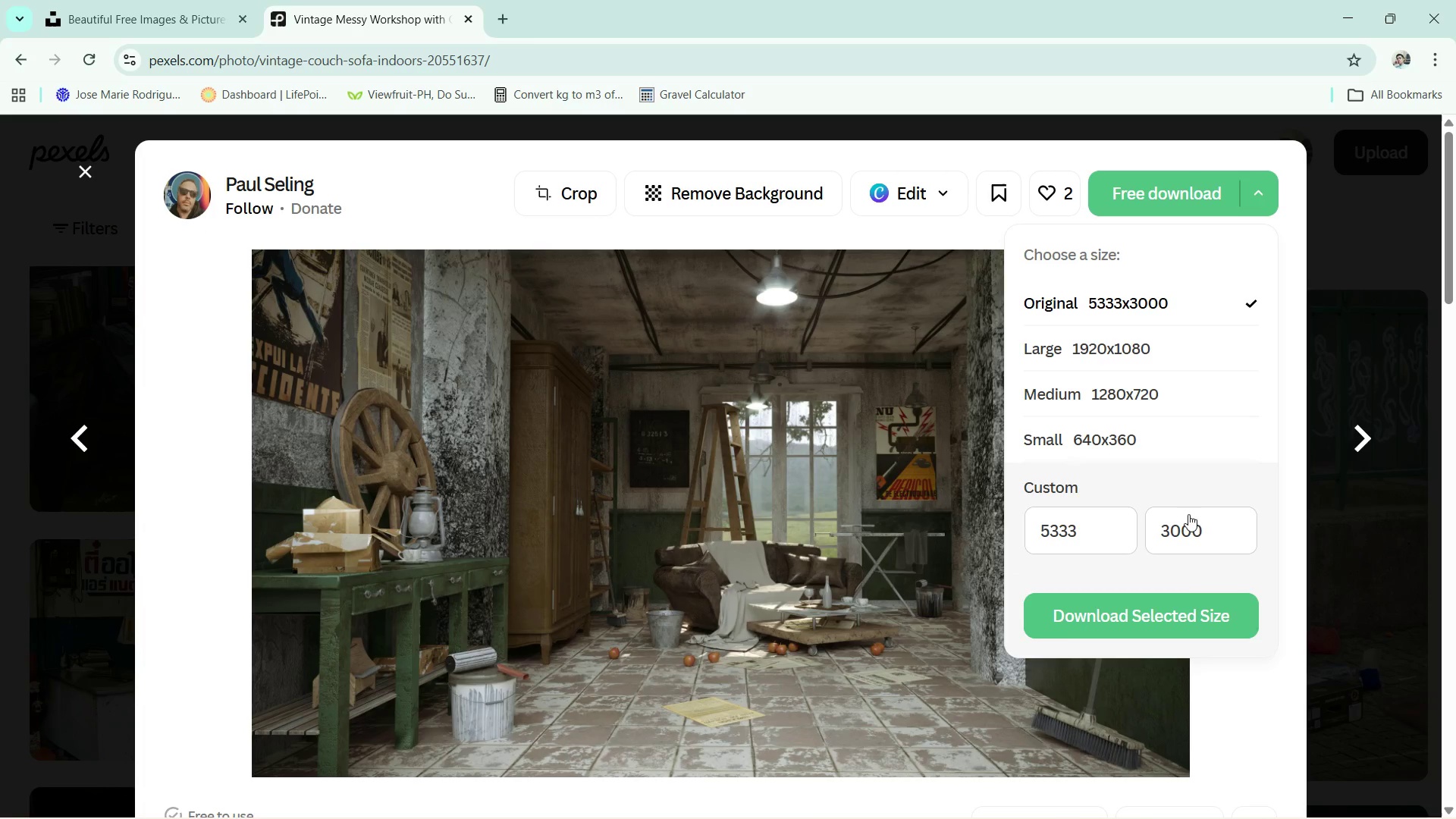 
wait(6.69)
 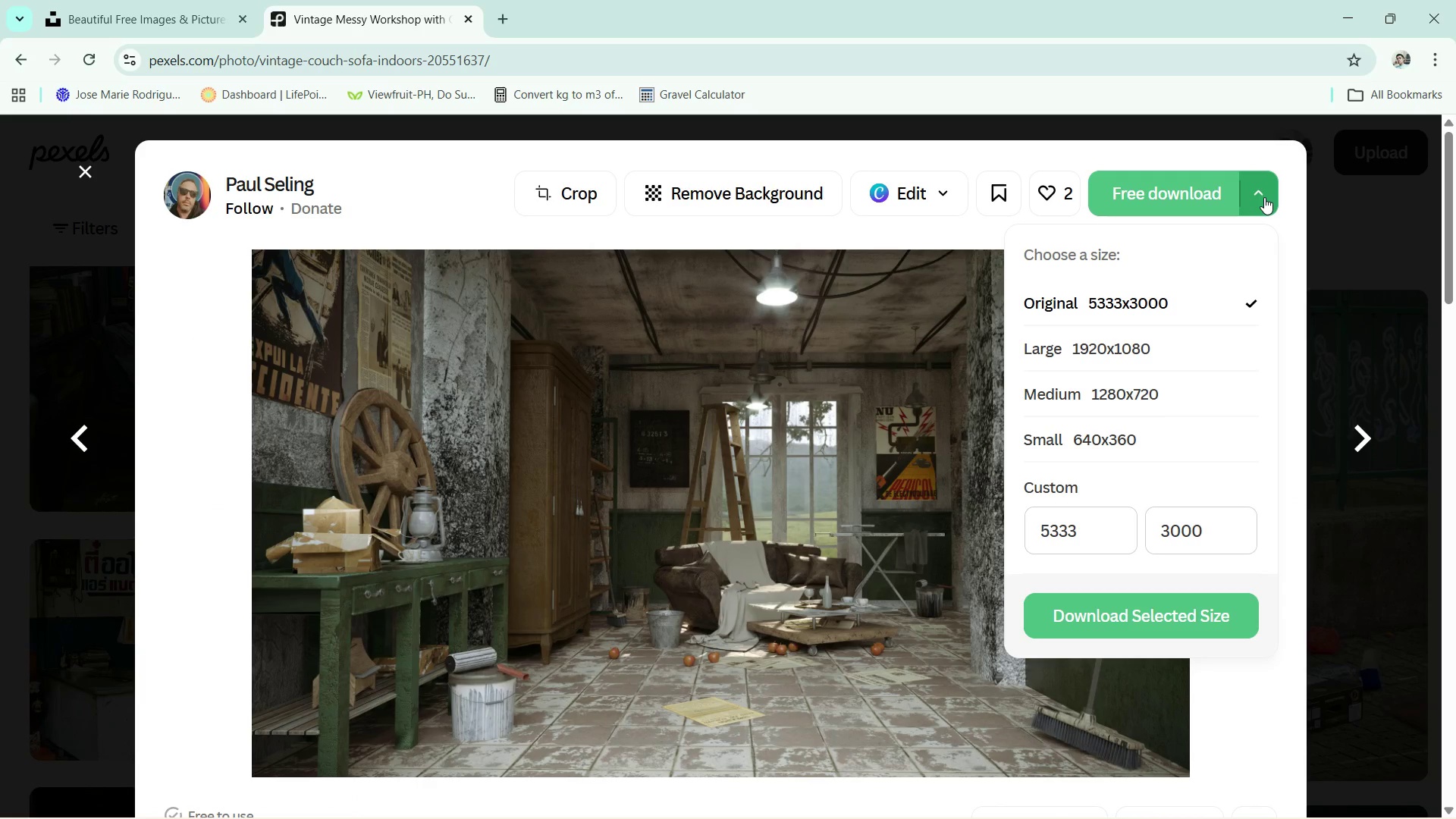 
left_click([1189, 618])
 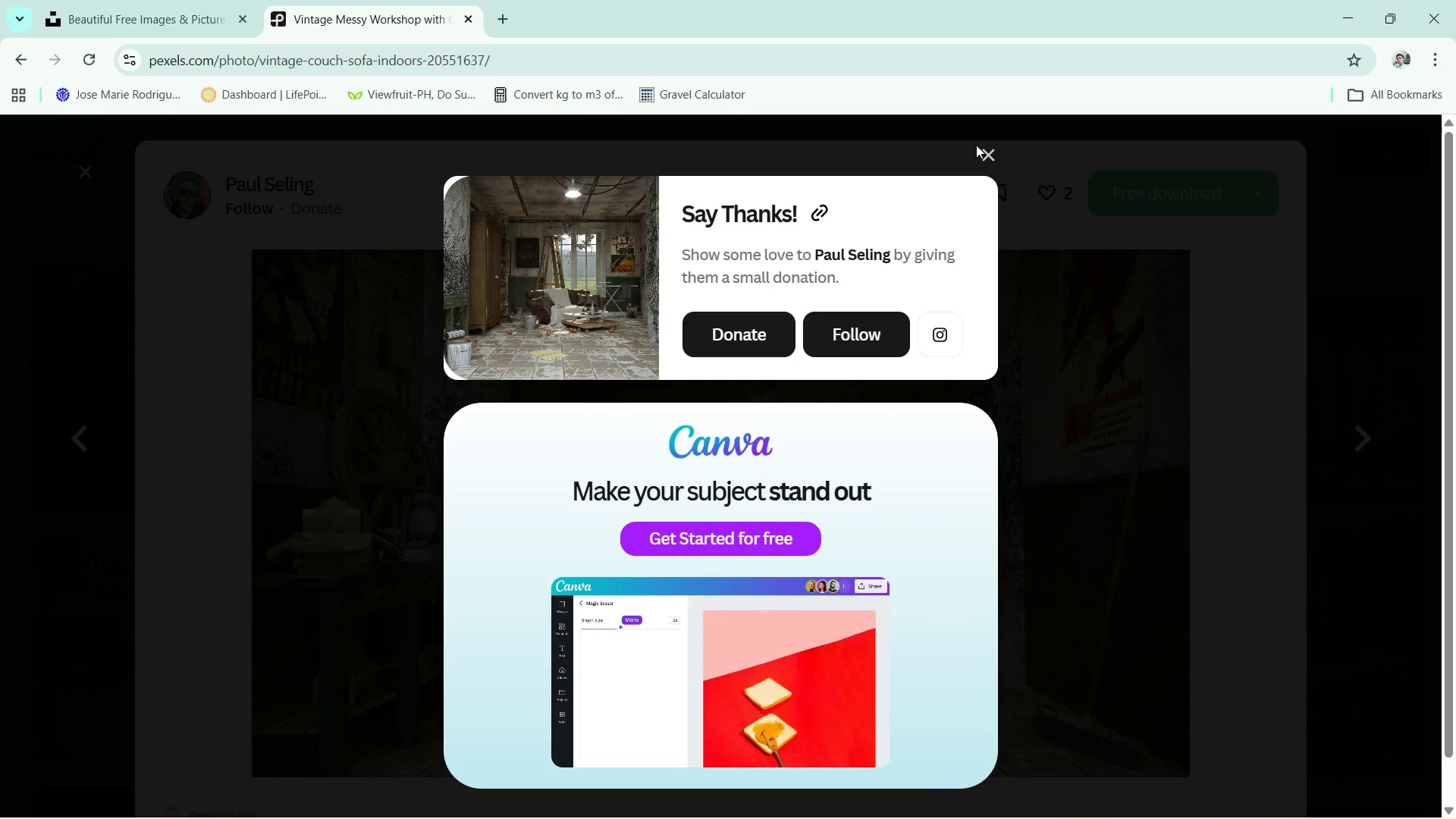 
left_click([983, 151])
 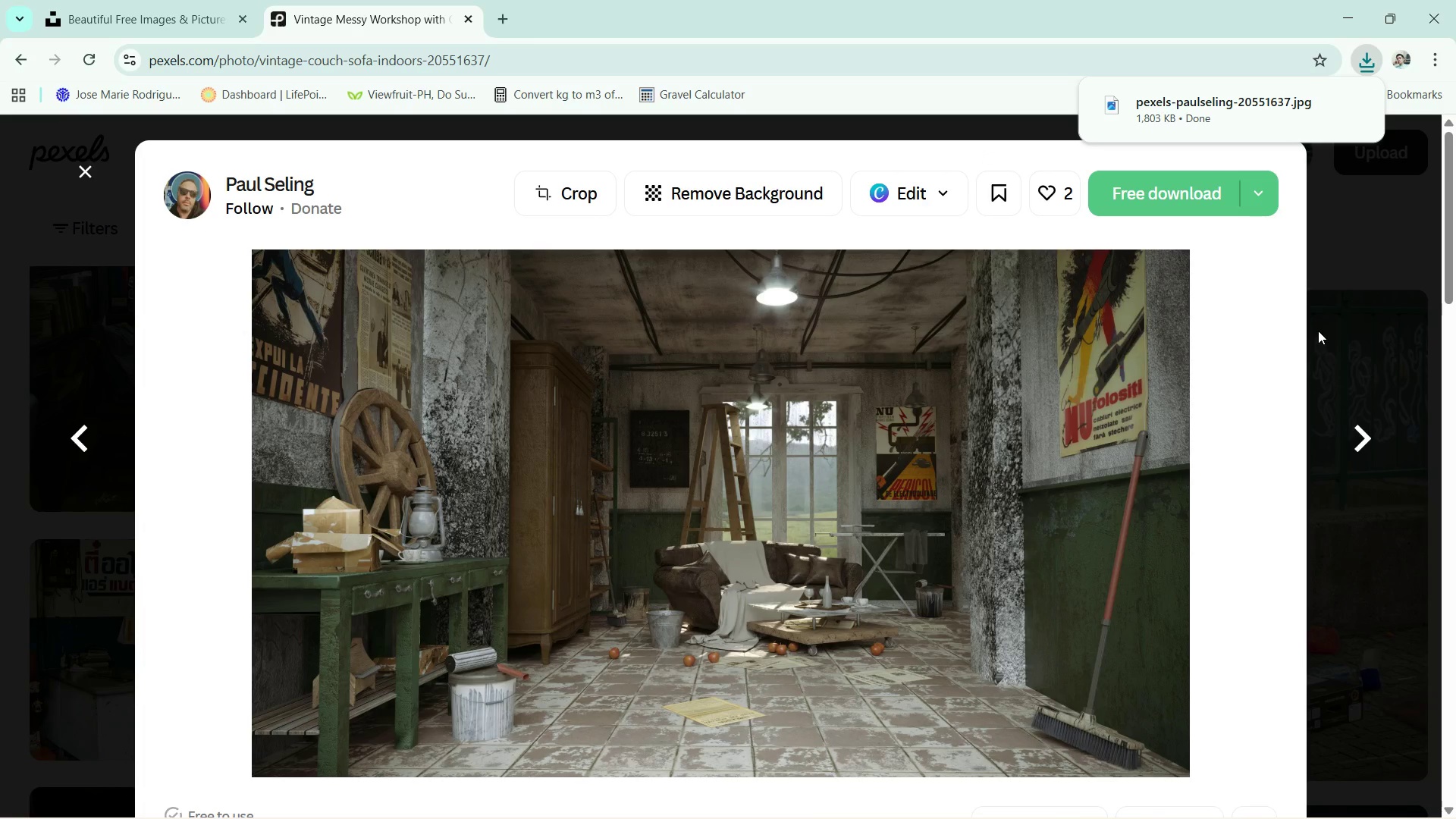 
left_click([1318, 331])
 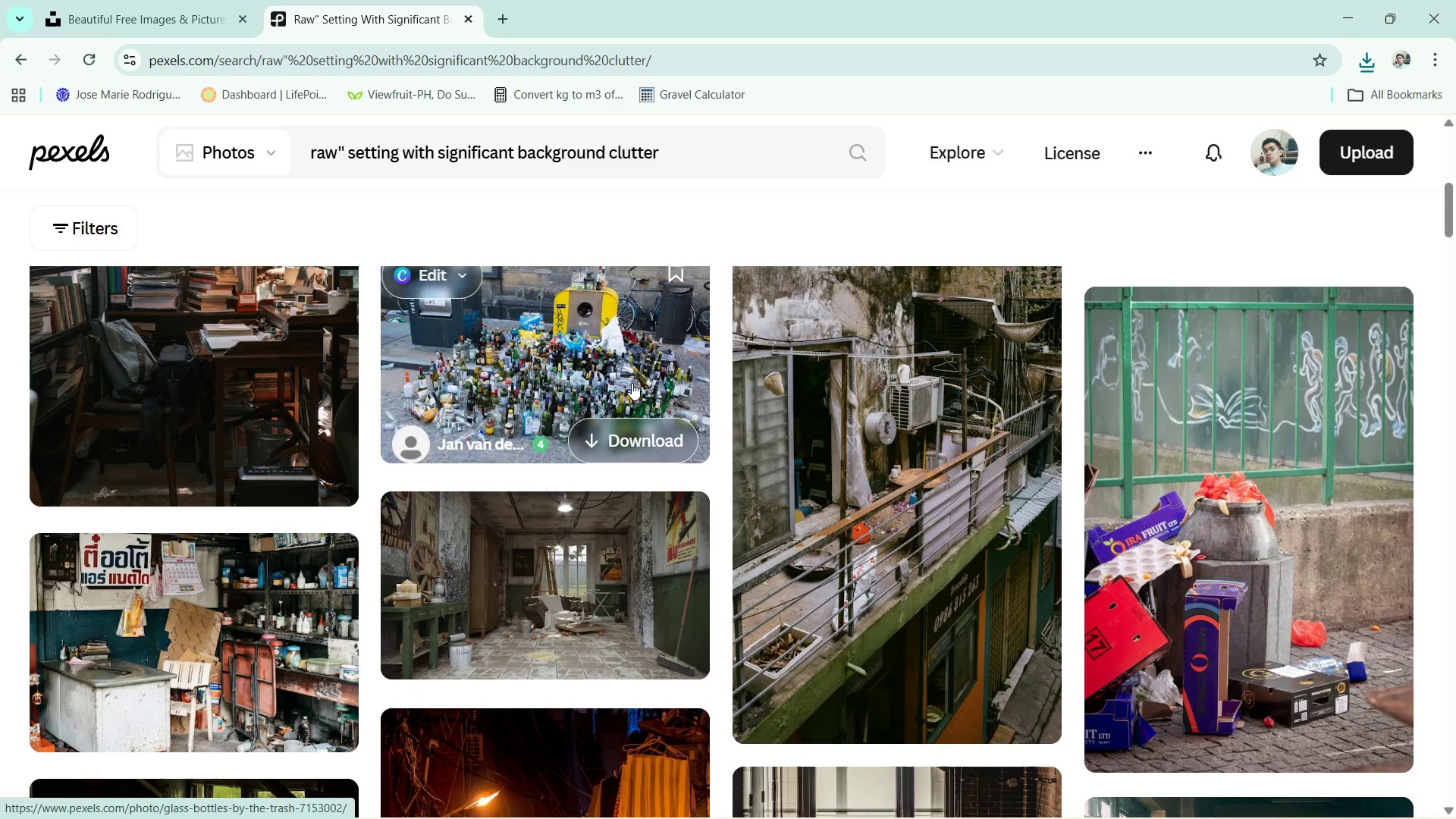 
left_click([579, 578])
 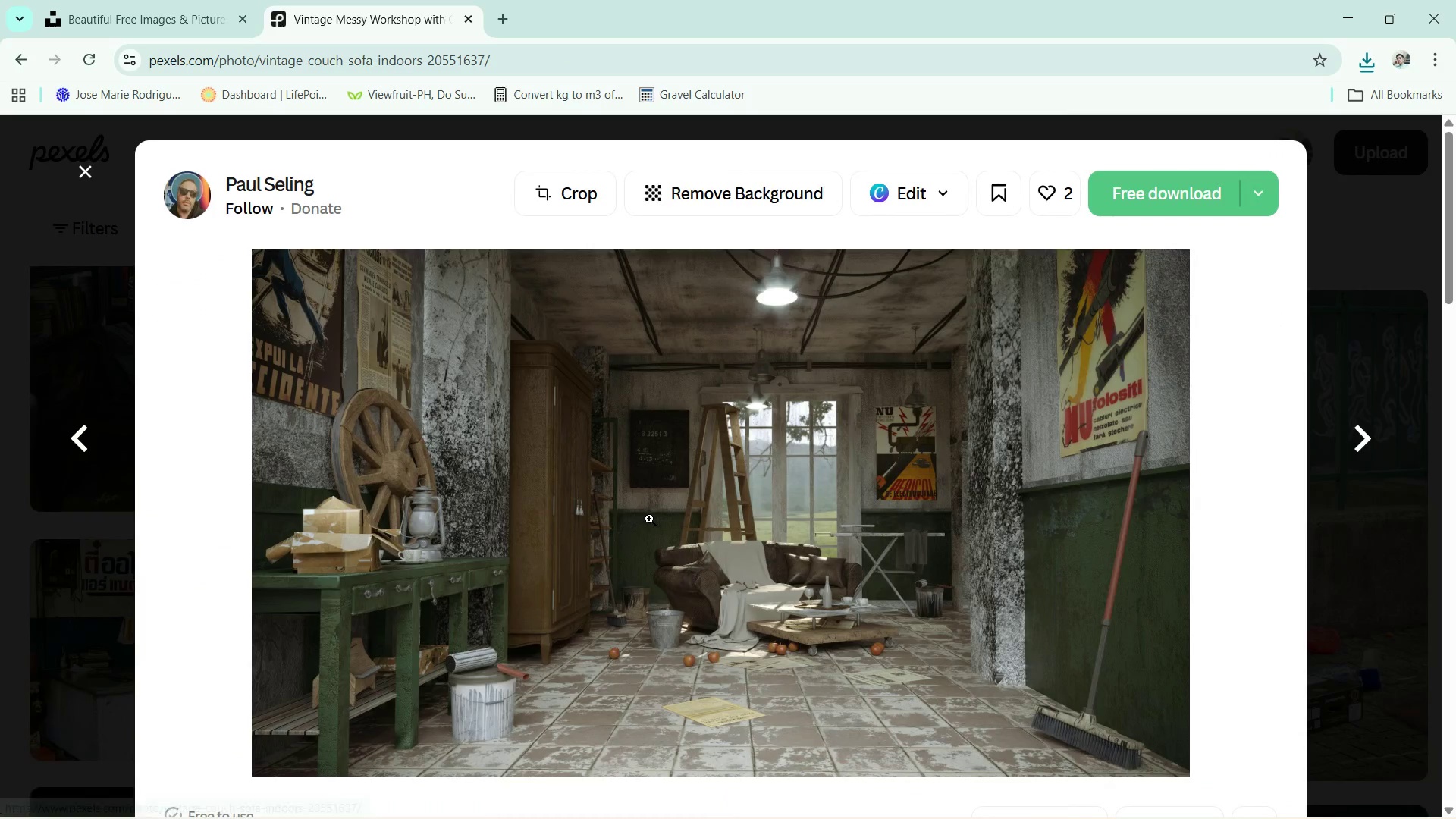 
scroll: coordinate [439, 517], scroll_direction: down, amount: 17.0
 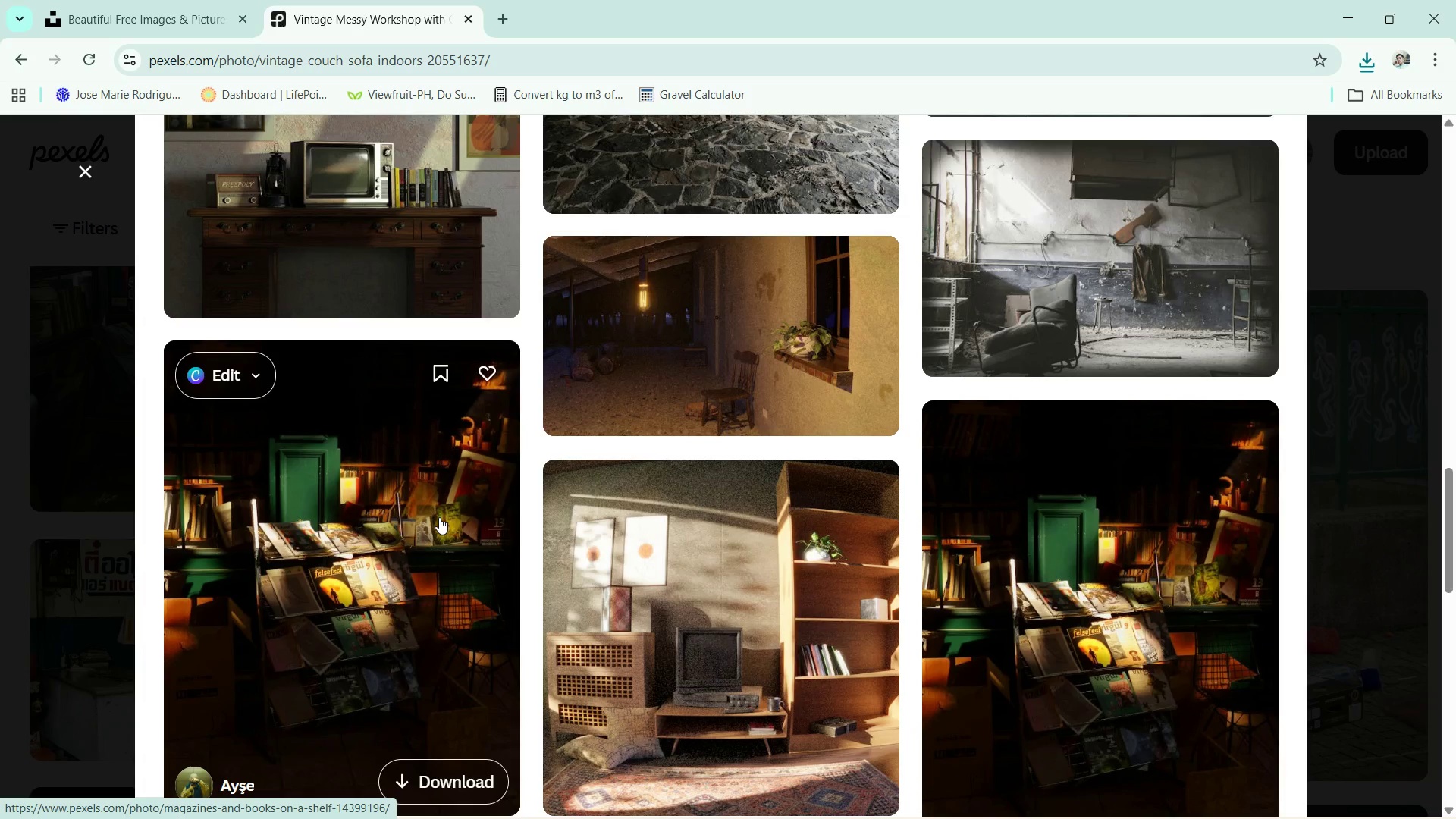 
scroll: coordinate [610, 547], scroll_direction: down, amount: 8.0
 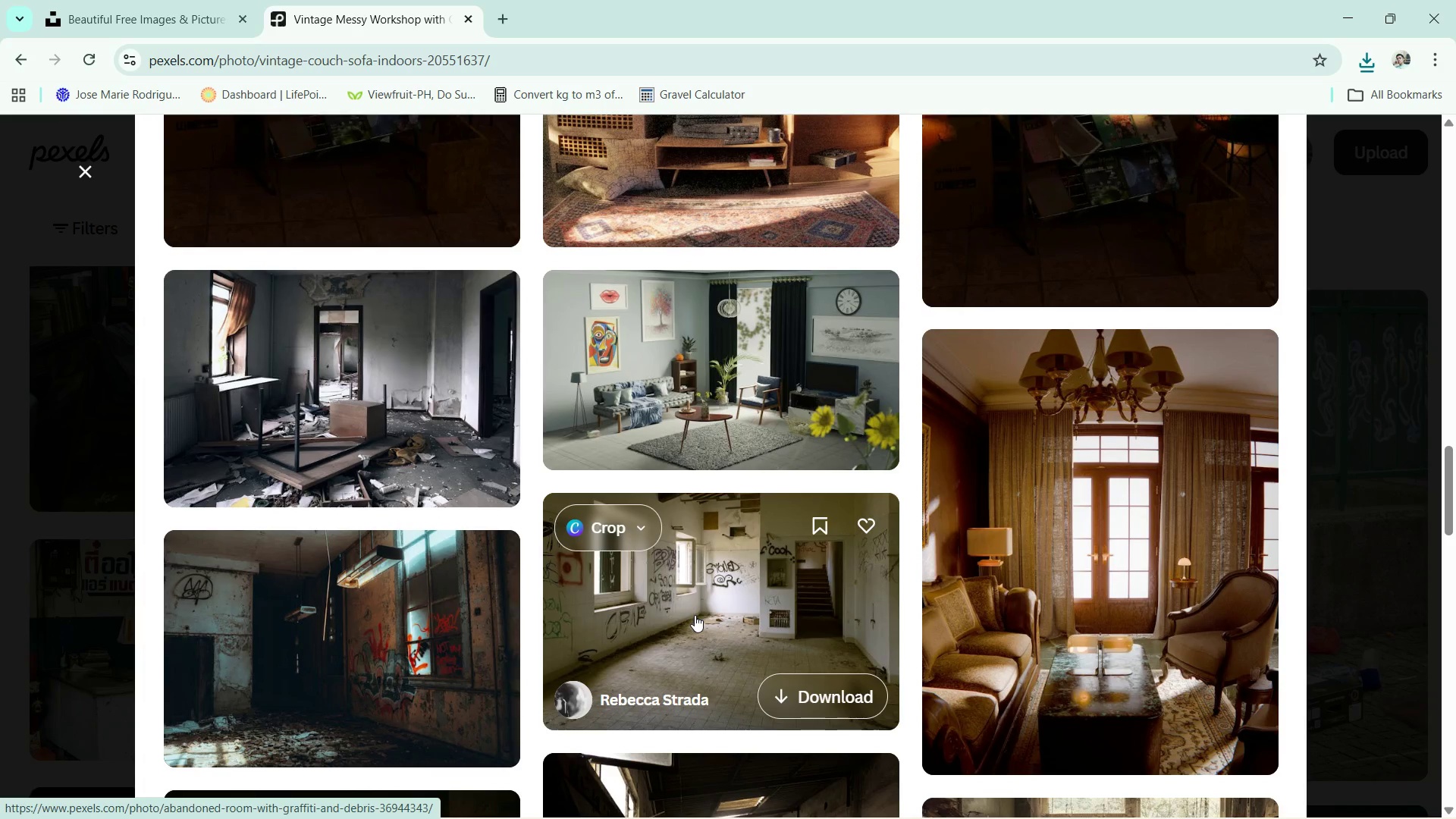 
left_click([695, 615])
 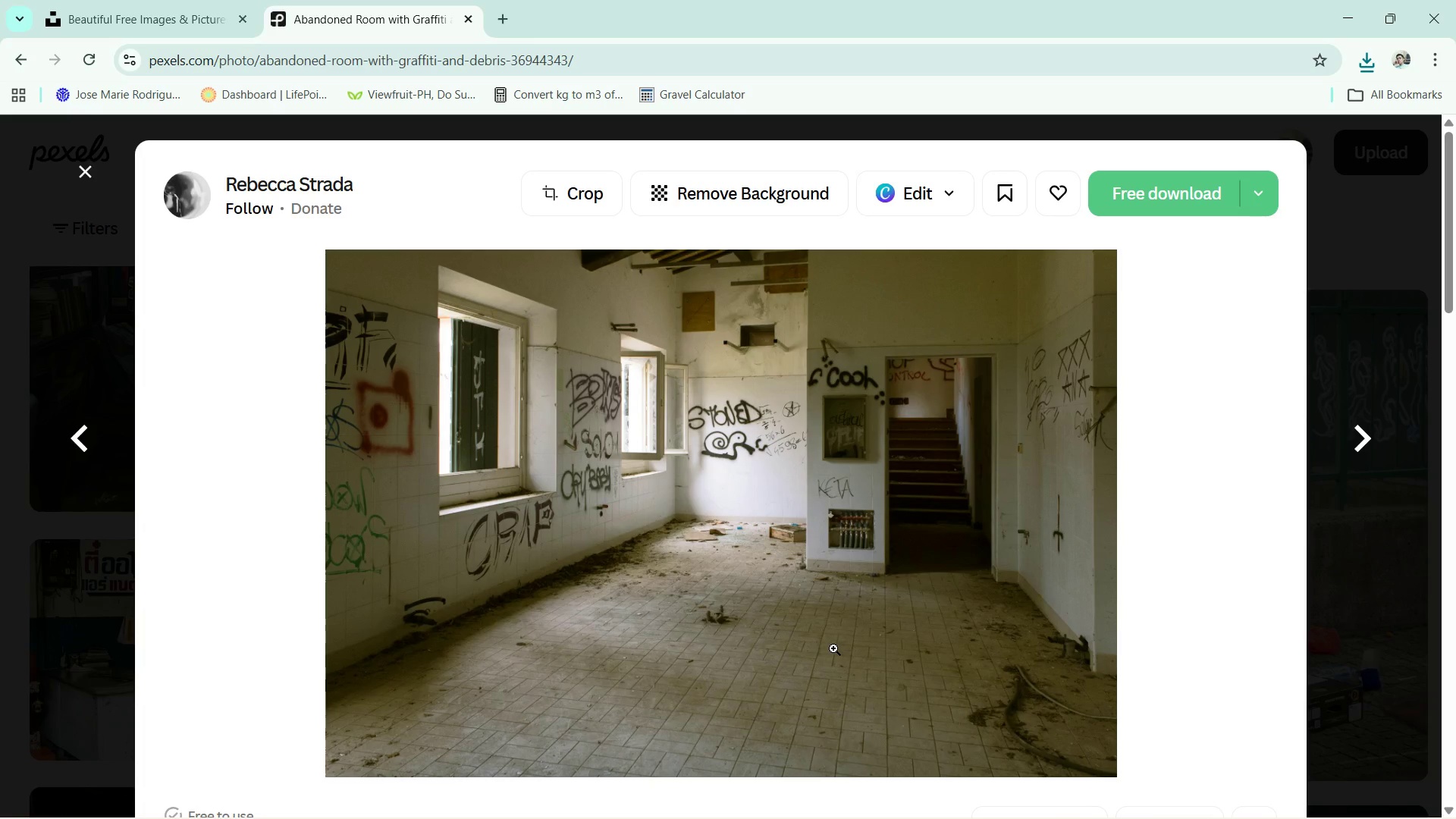 
scroll: coordinate [791, 557], scroll_direction: up, amount: 1.0
 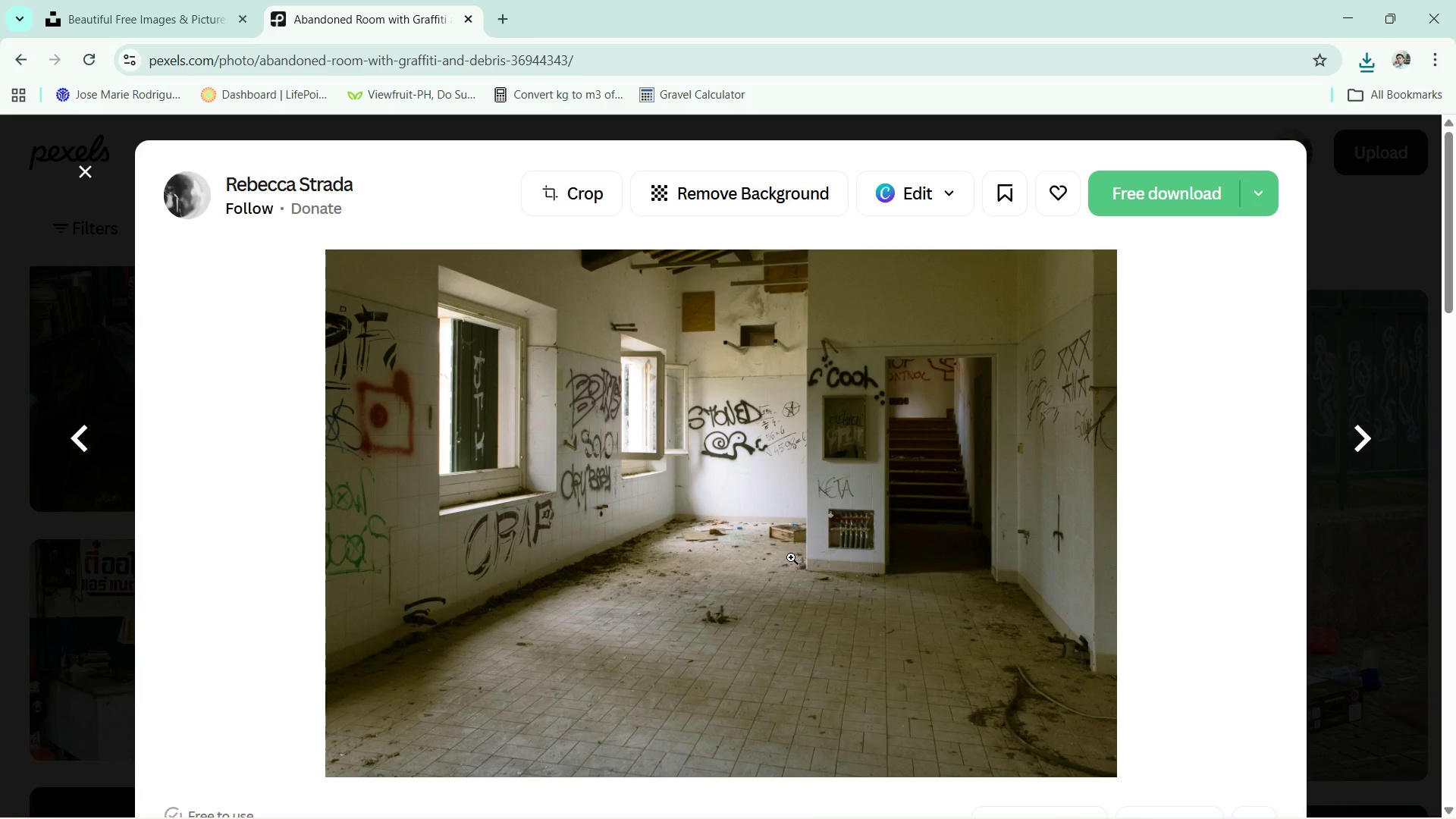 
wait(12.76)
 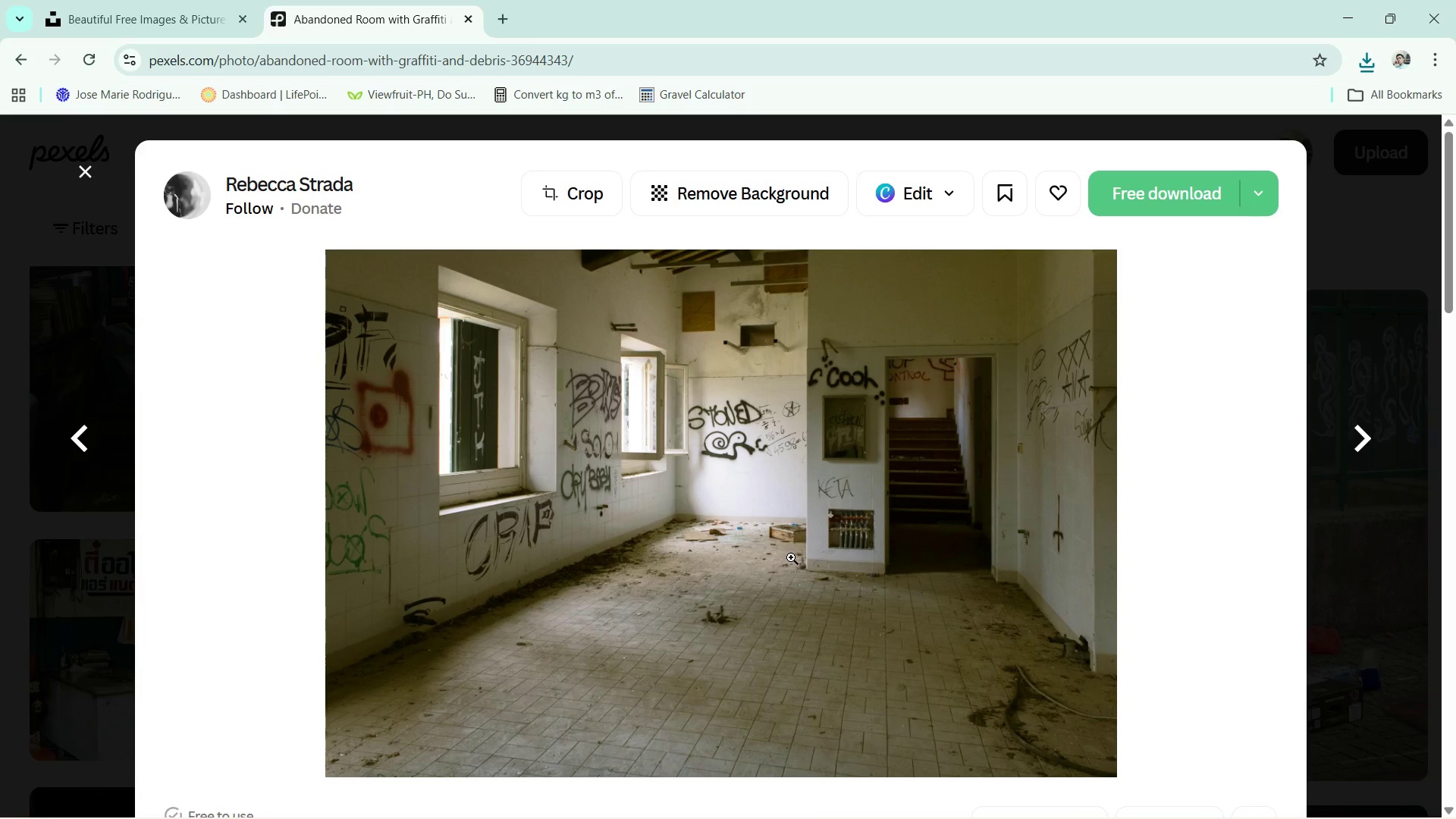 
key(Alt+Tab)